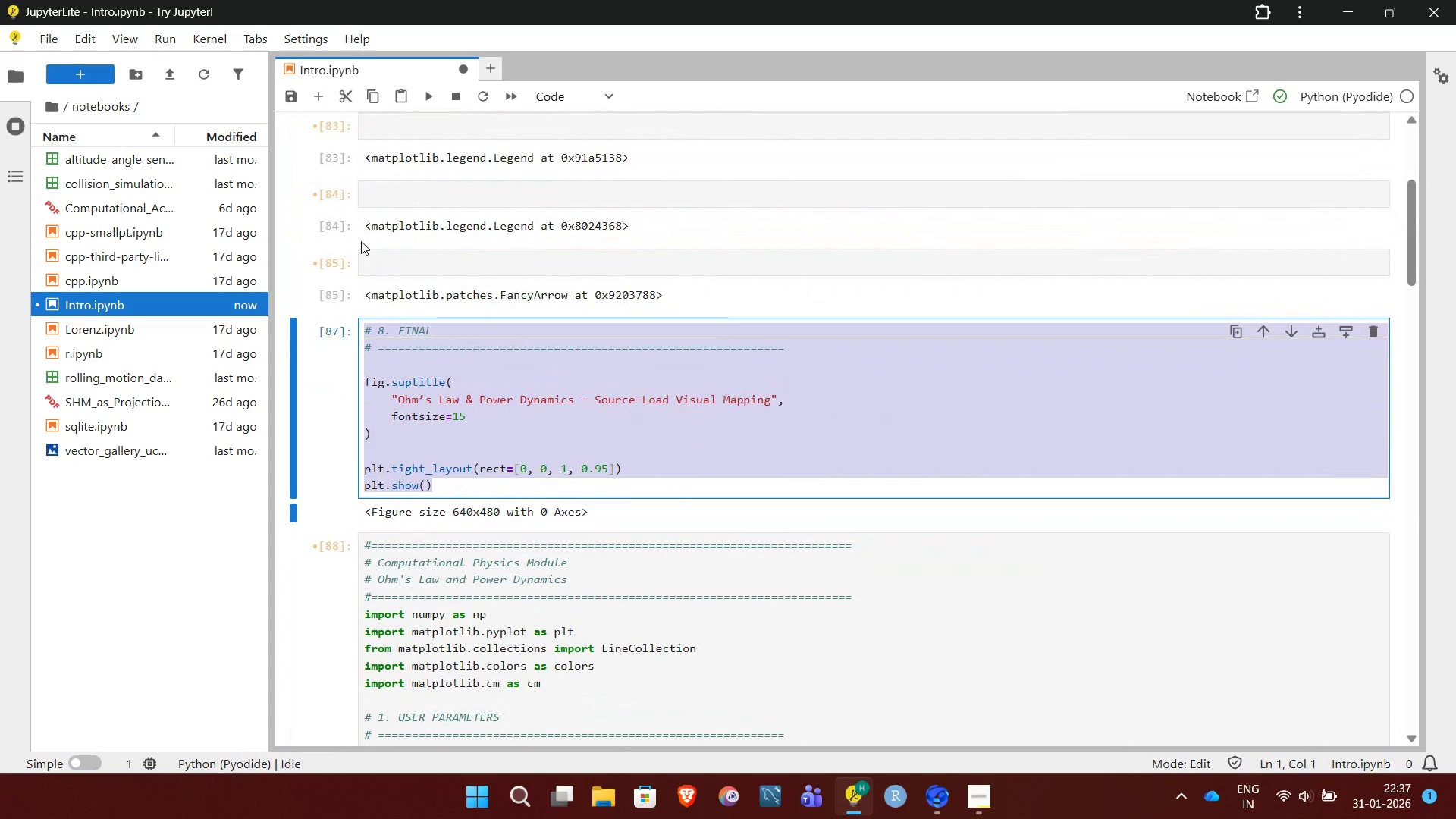 
key(Control+X)
 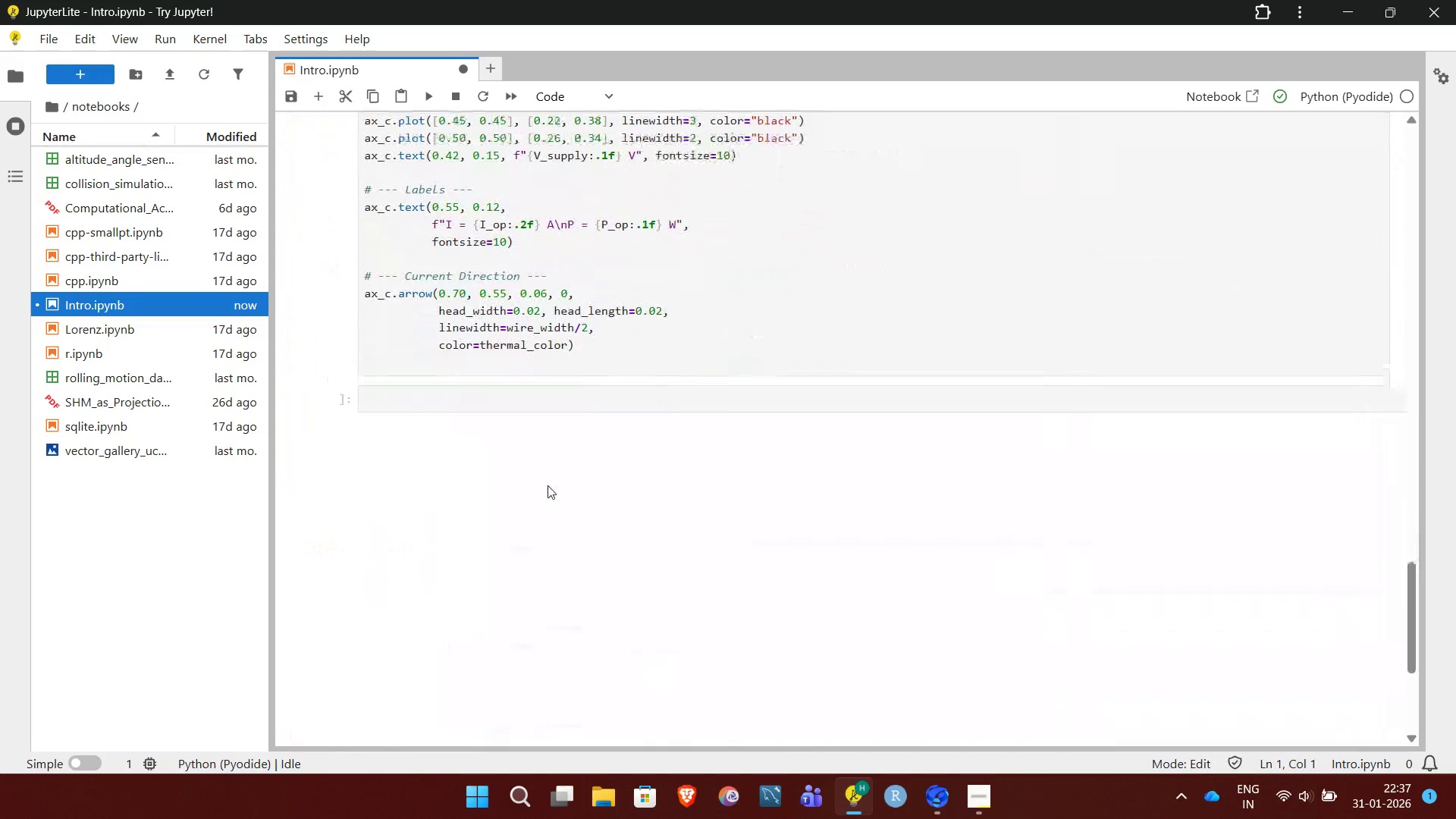 
left_click([592, 356])
 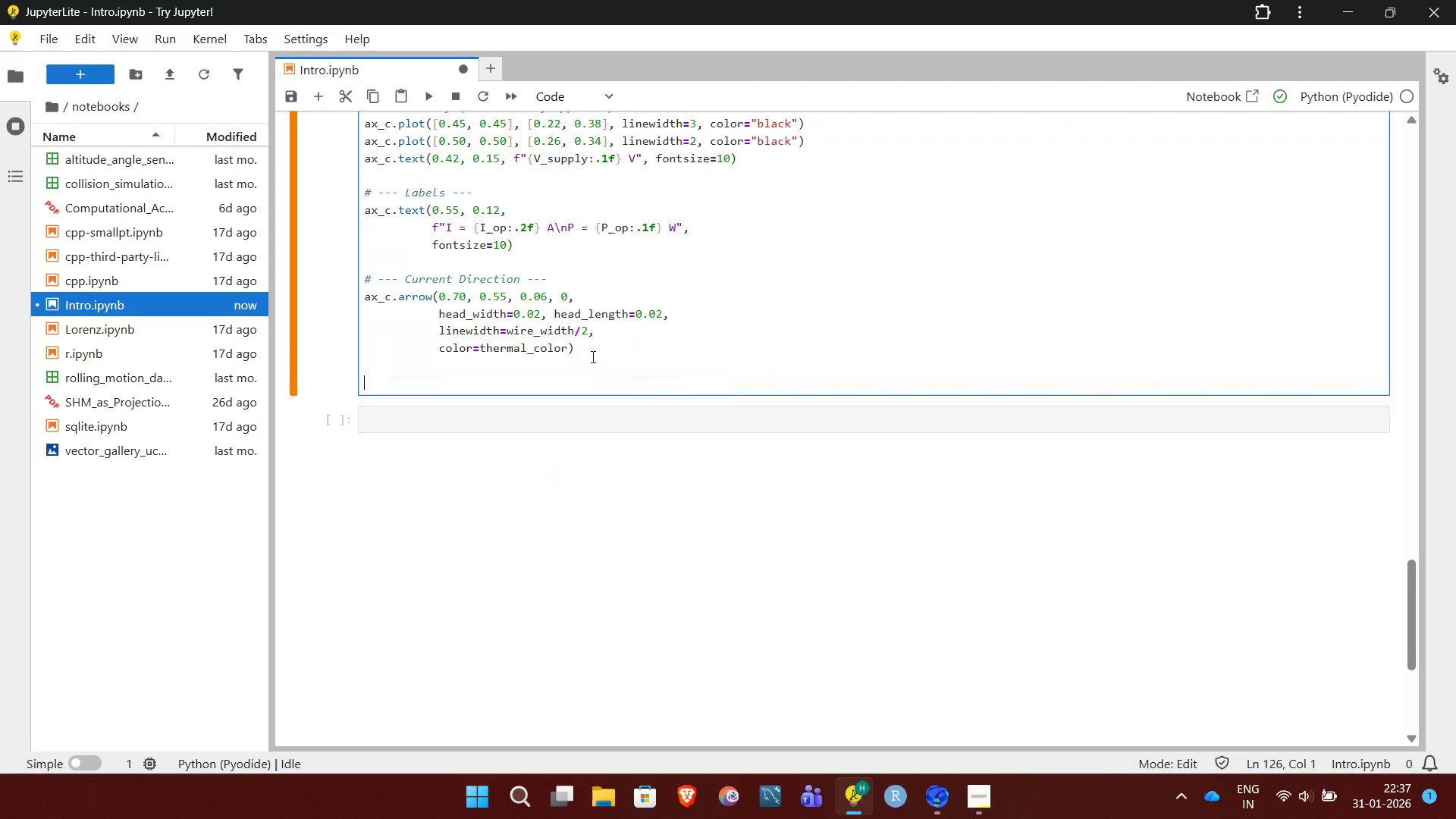 
key(Enter)
 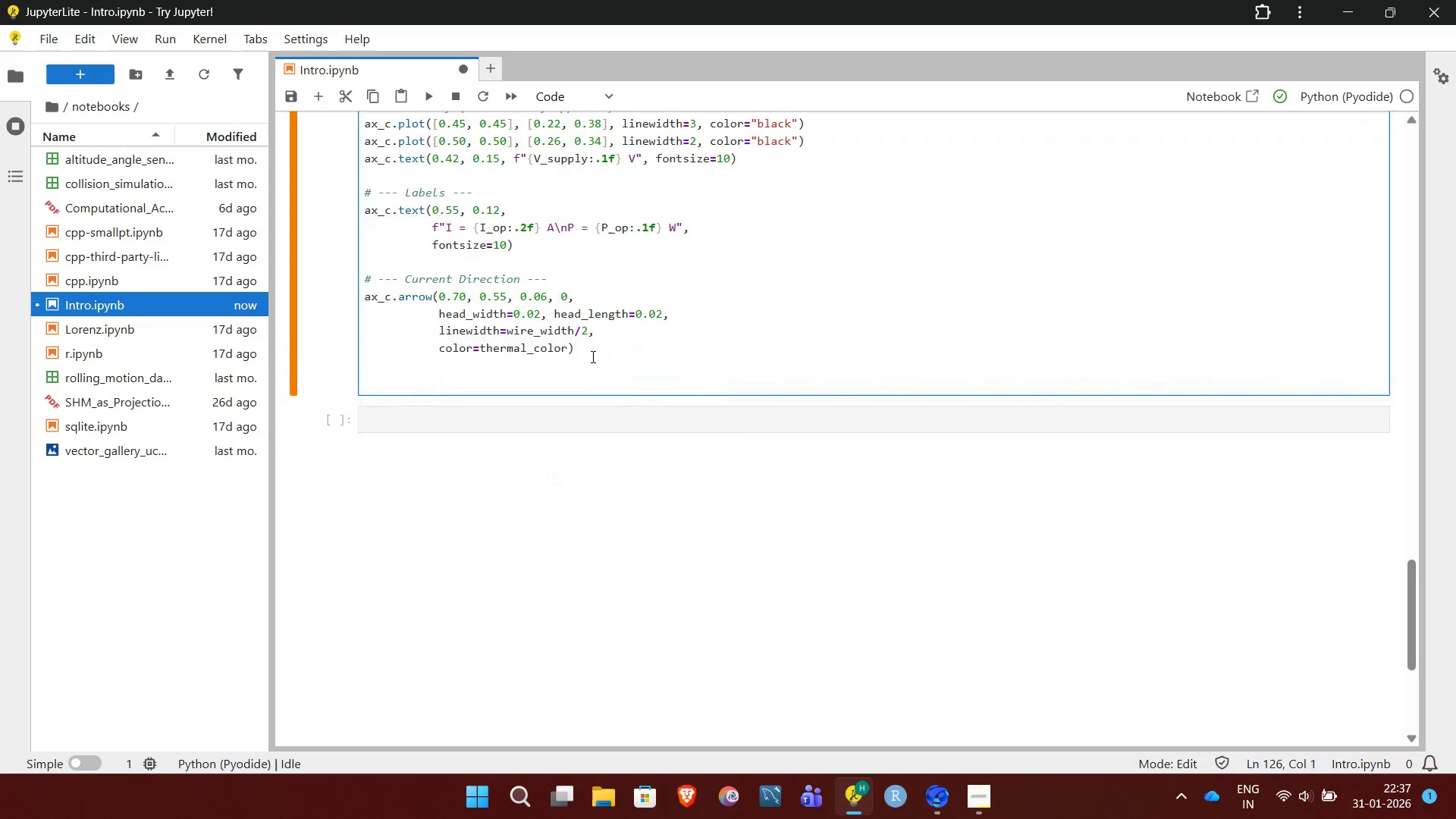 
key(Control+V)
 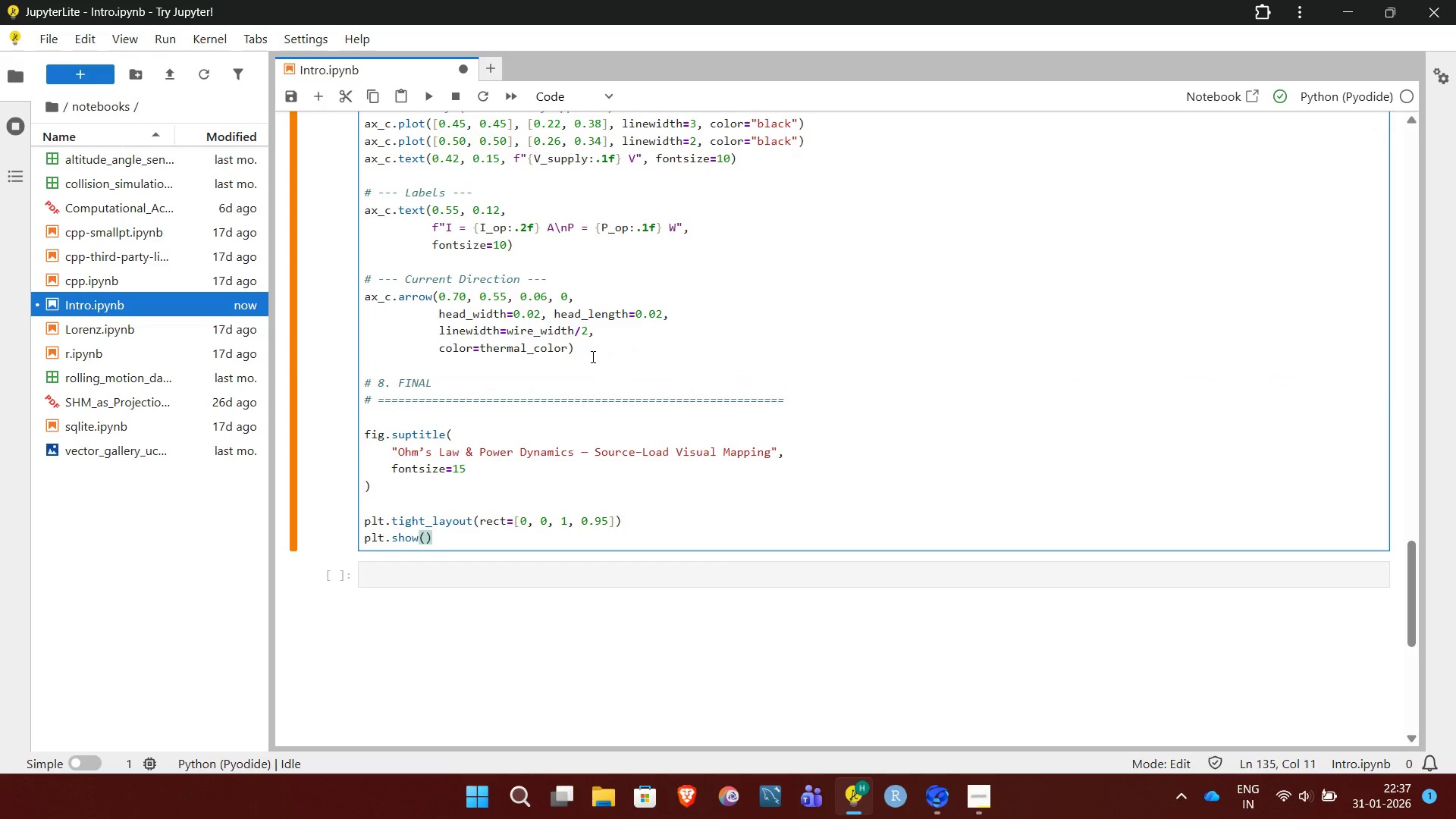 
key(Shift+Enter)
 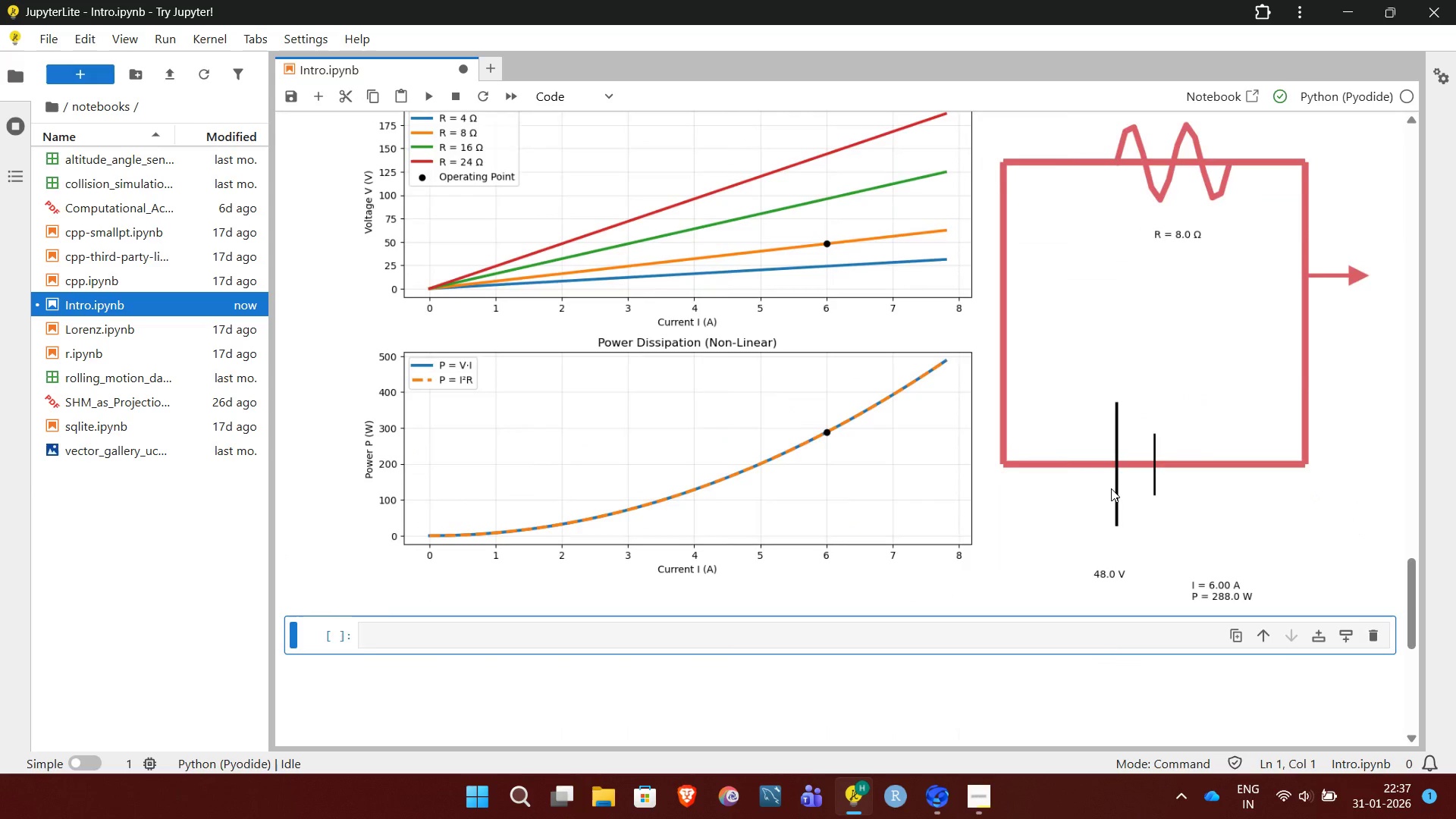 
wait(8.31)
 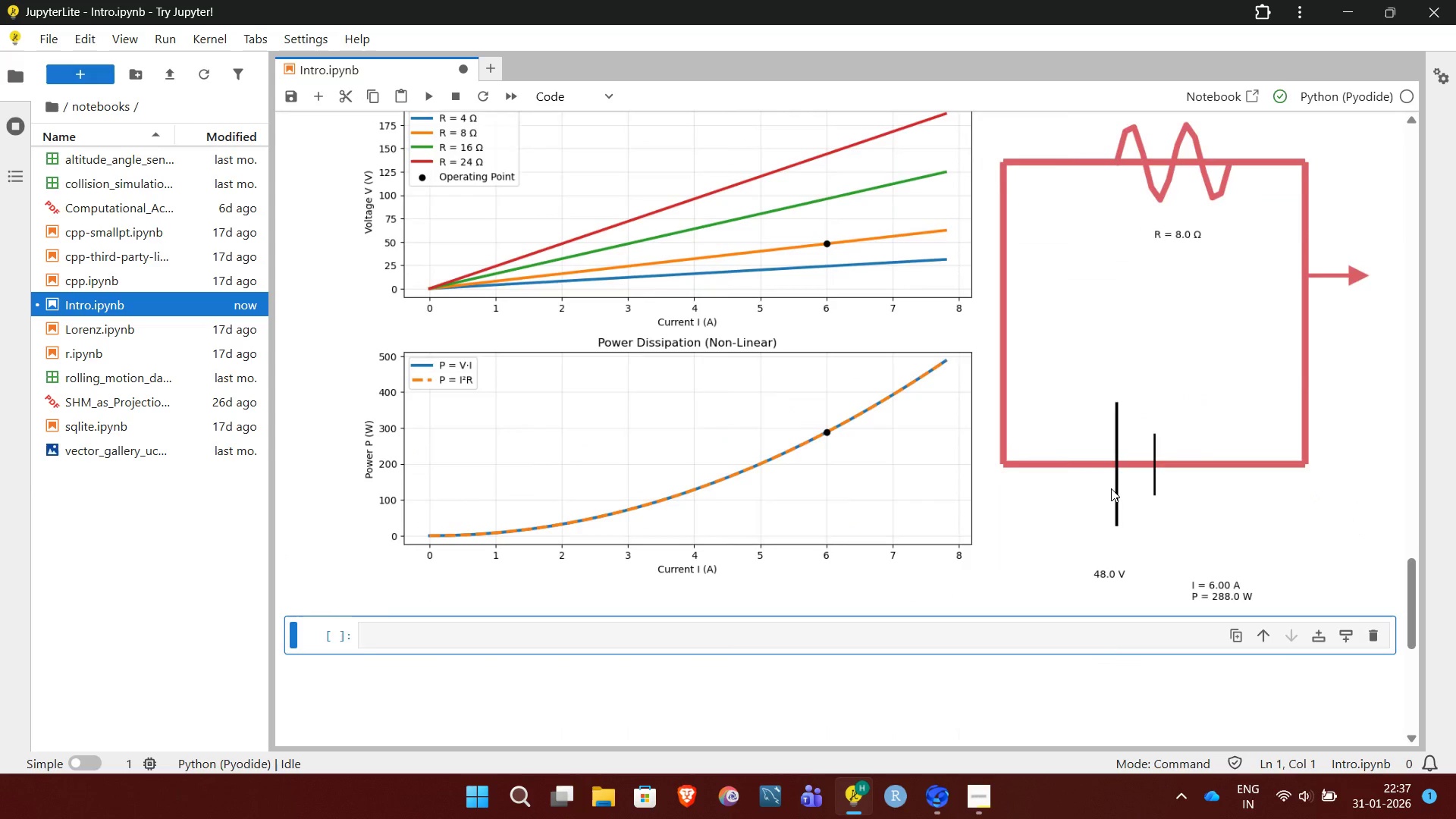 
left_click([1375, 639])
 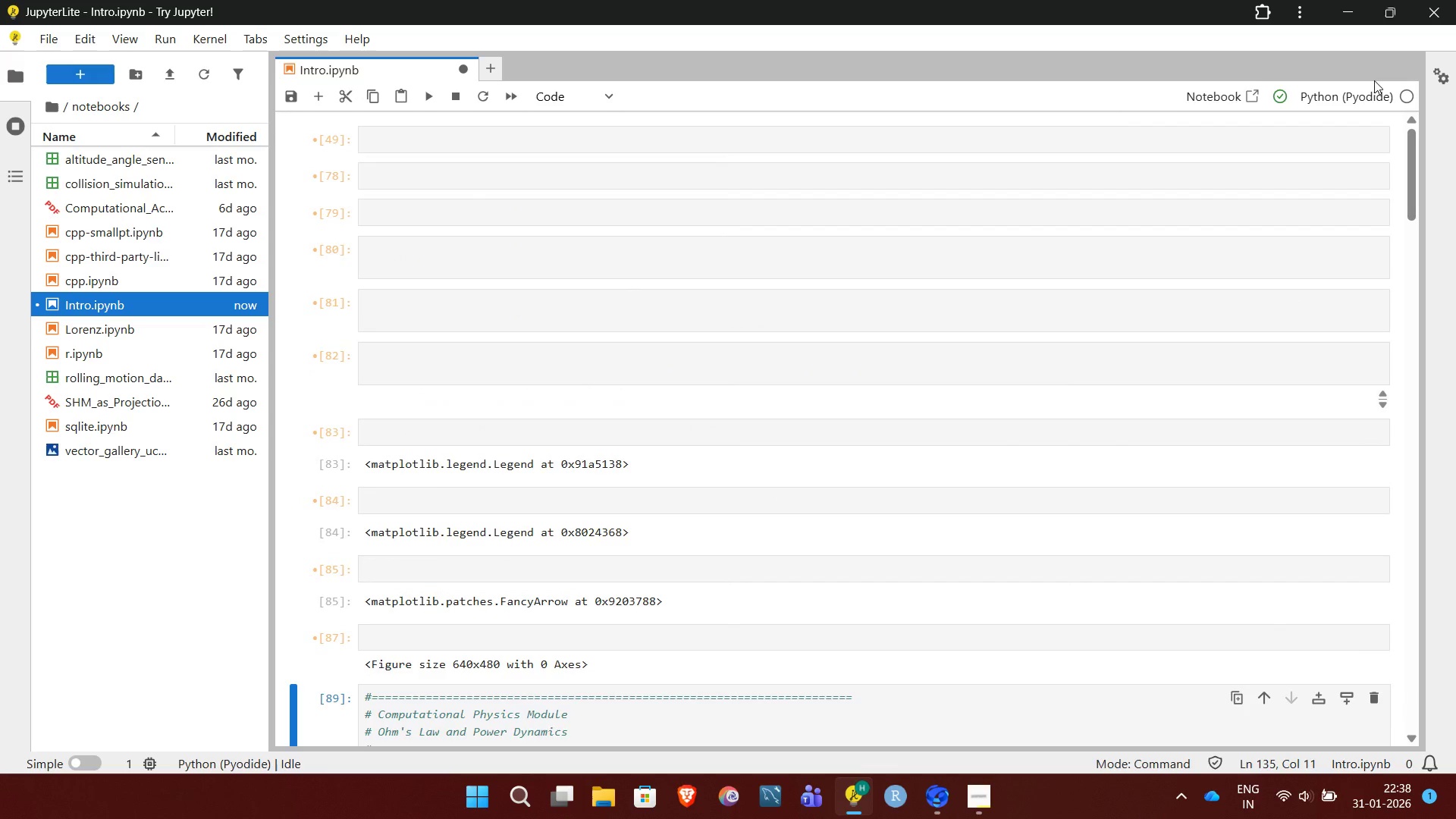 
left_click([1348, 143])
 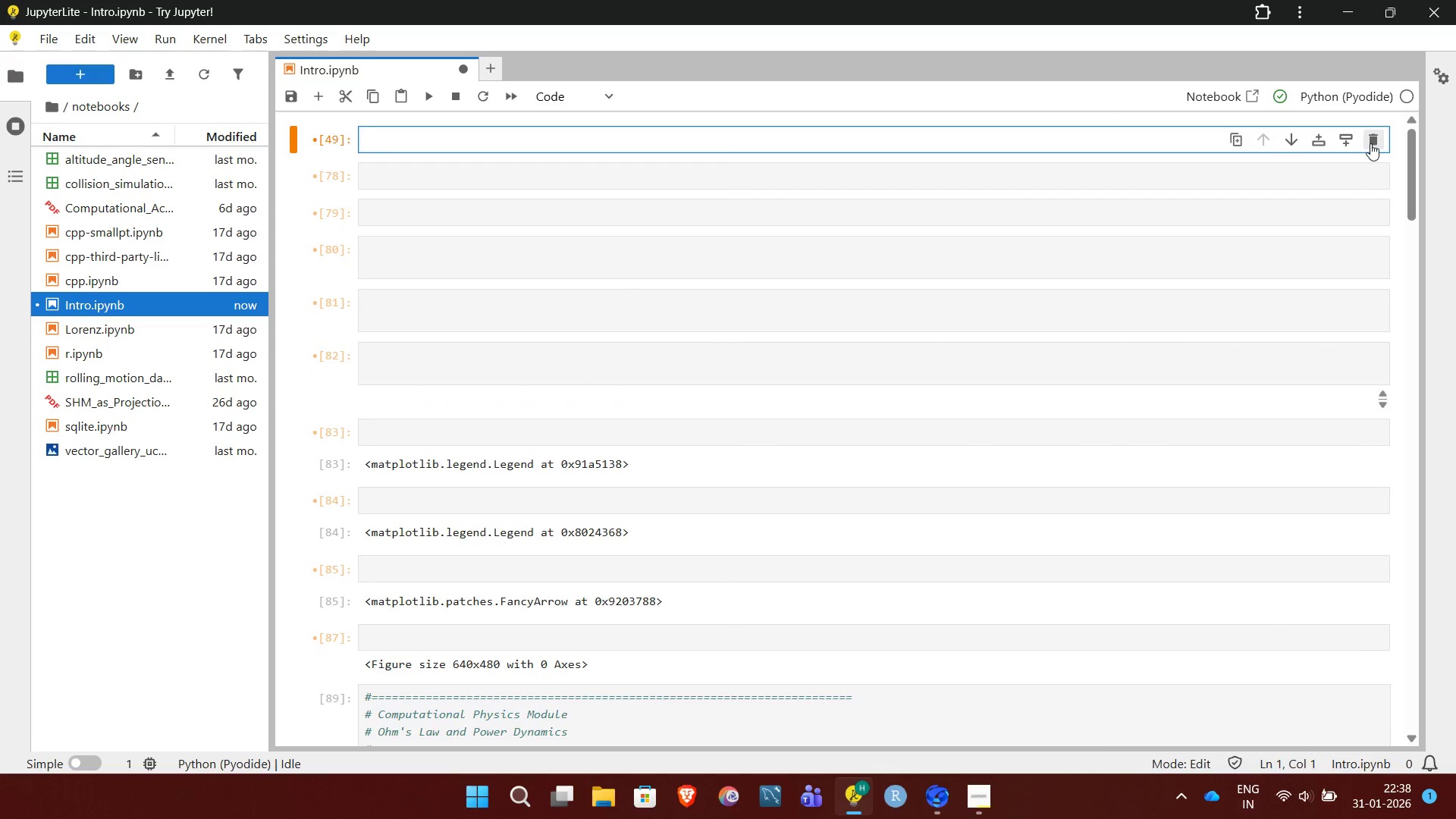 
left_click([1370, 143])
 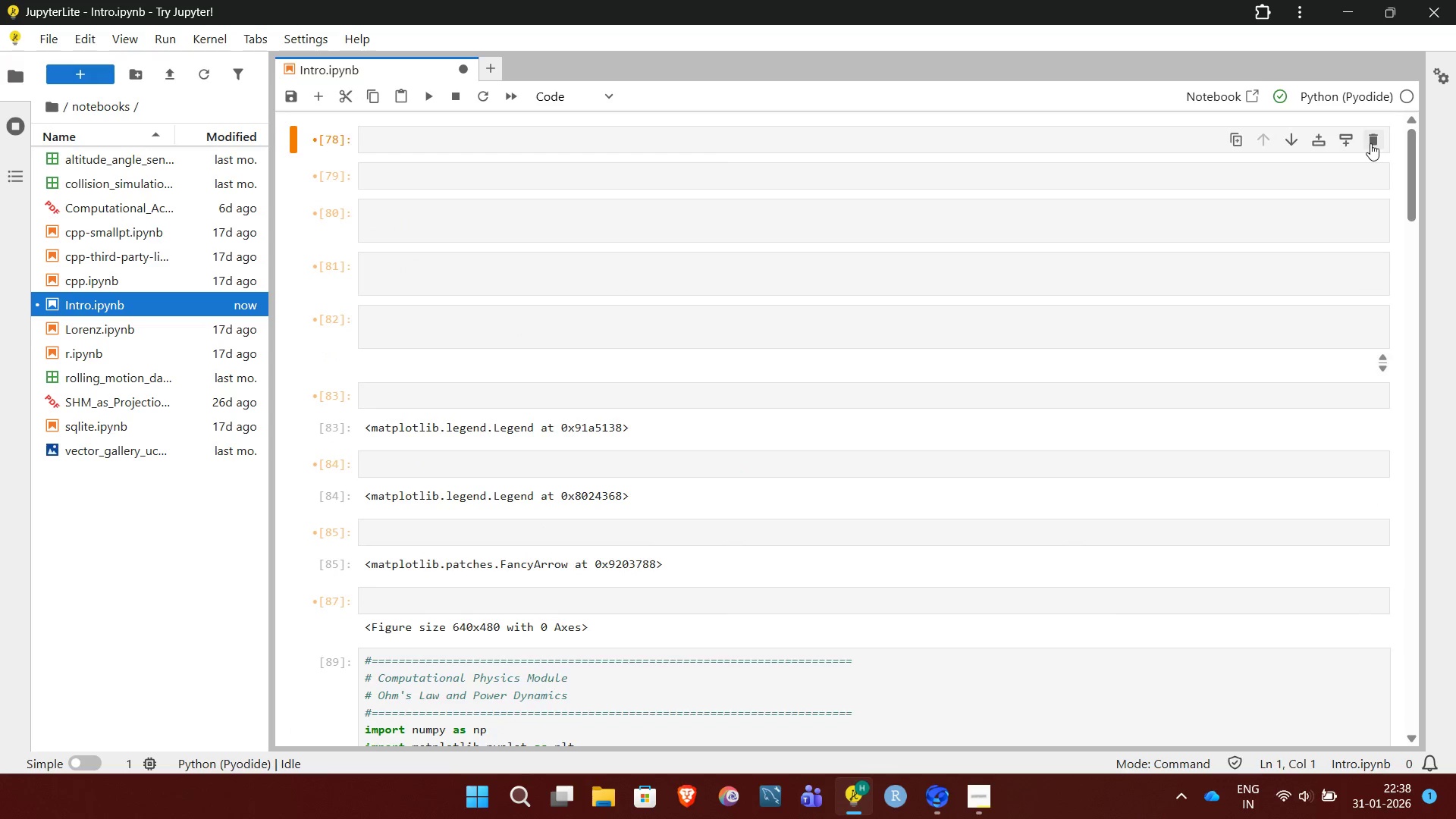 
left_click([1370, 143])
 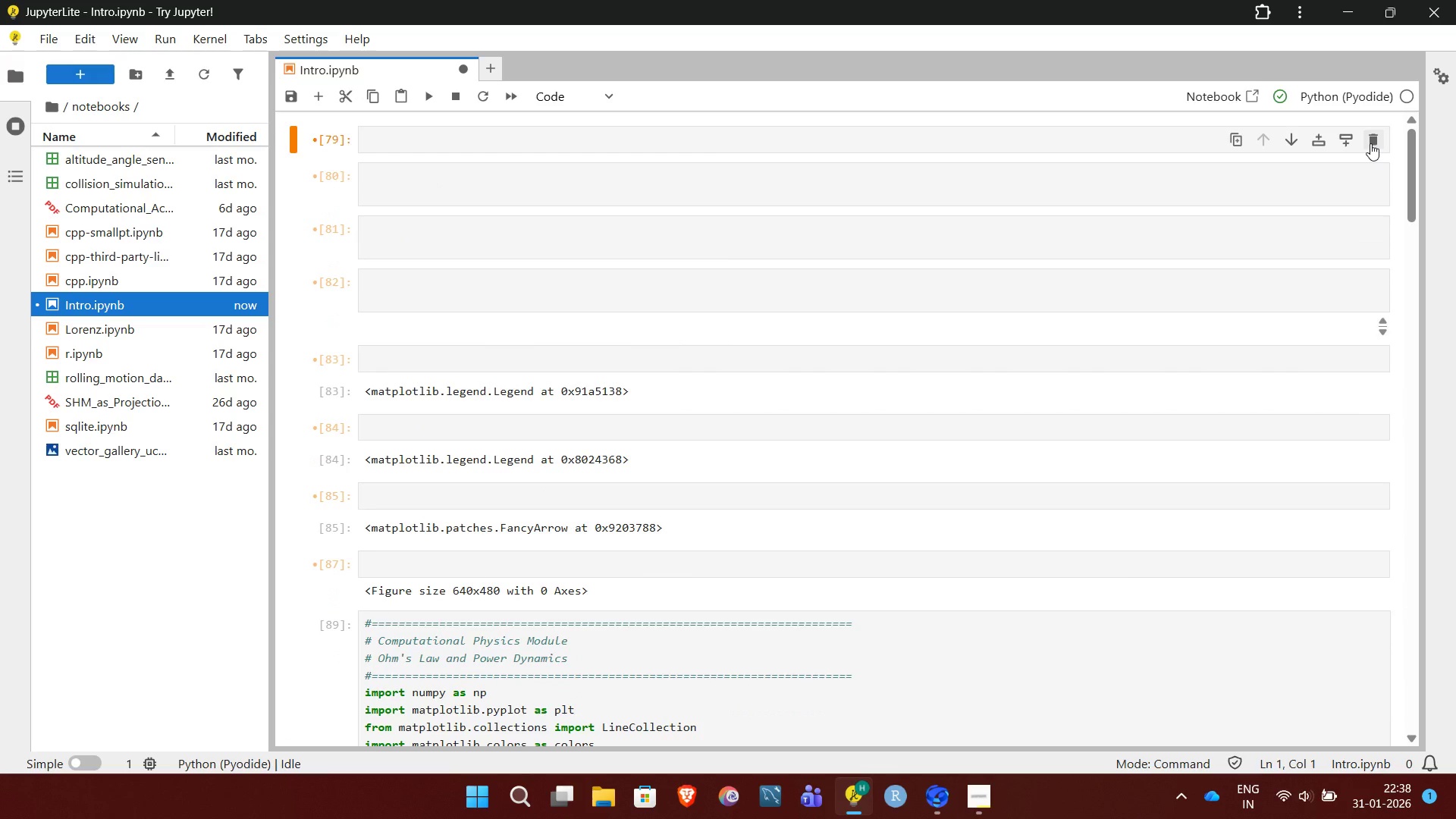 
left_click([1370, 143])
 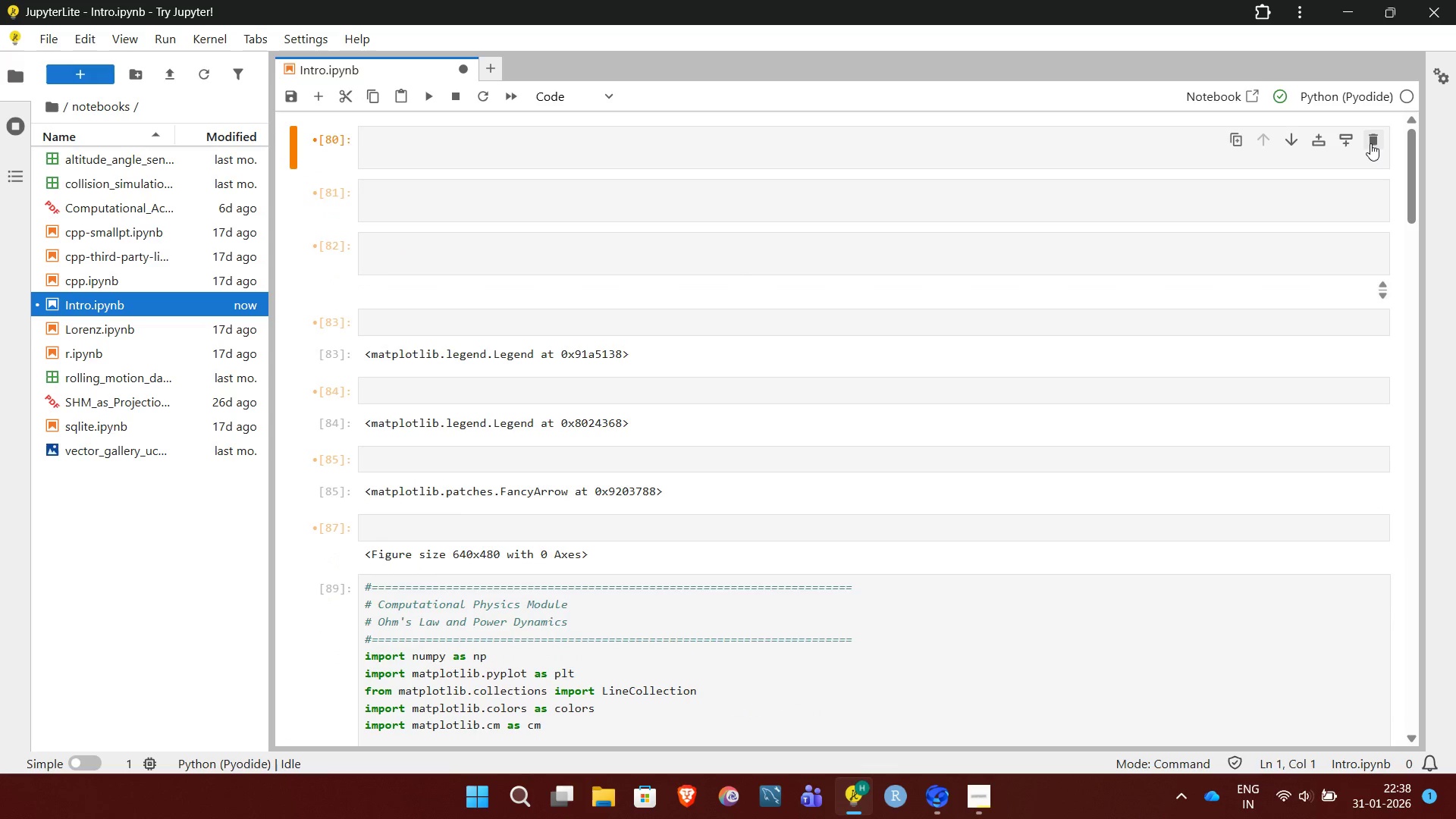 
left_click([1370, 143])
 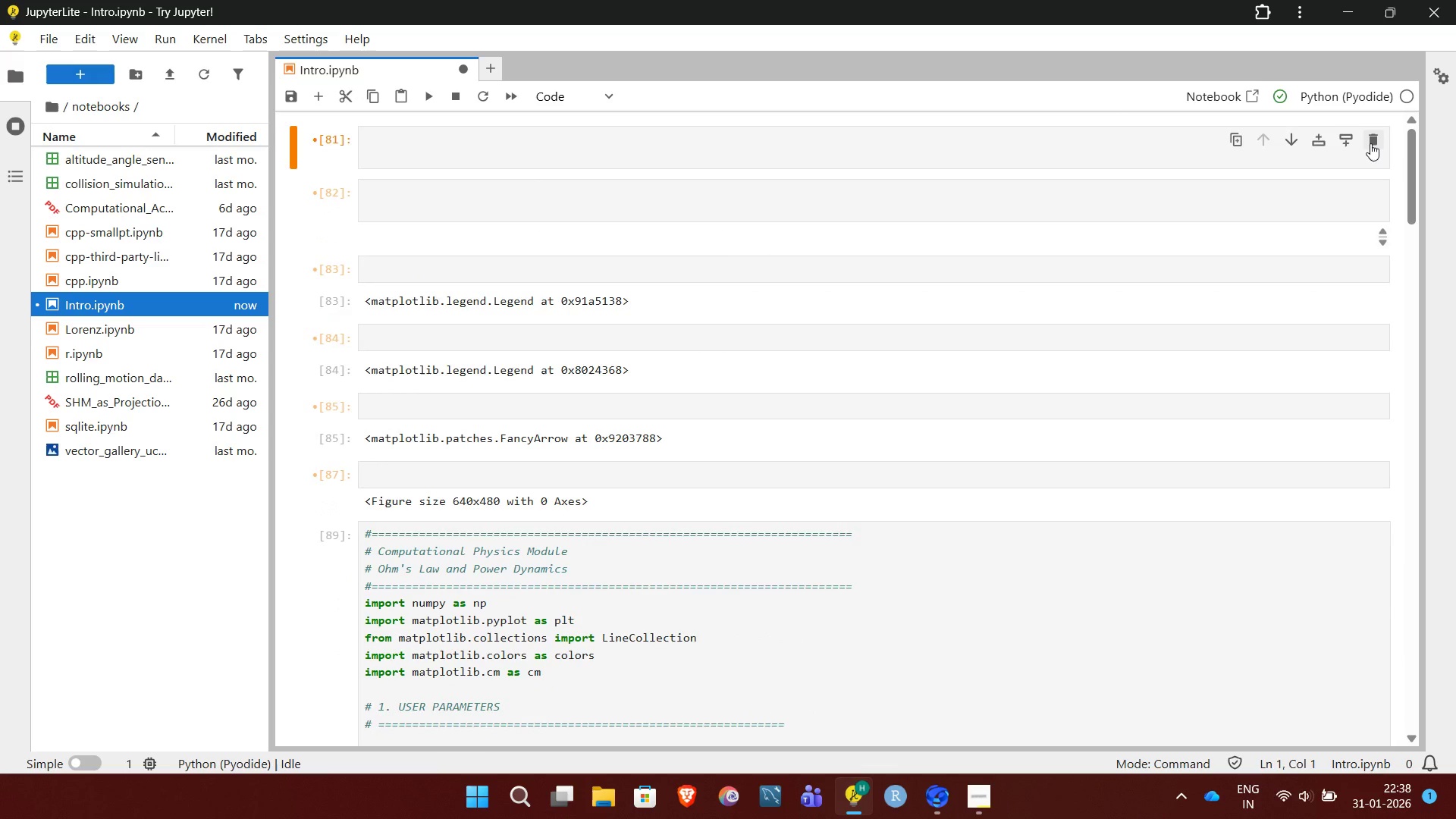 
left_click([1370, 143])
 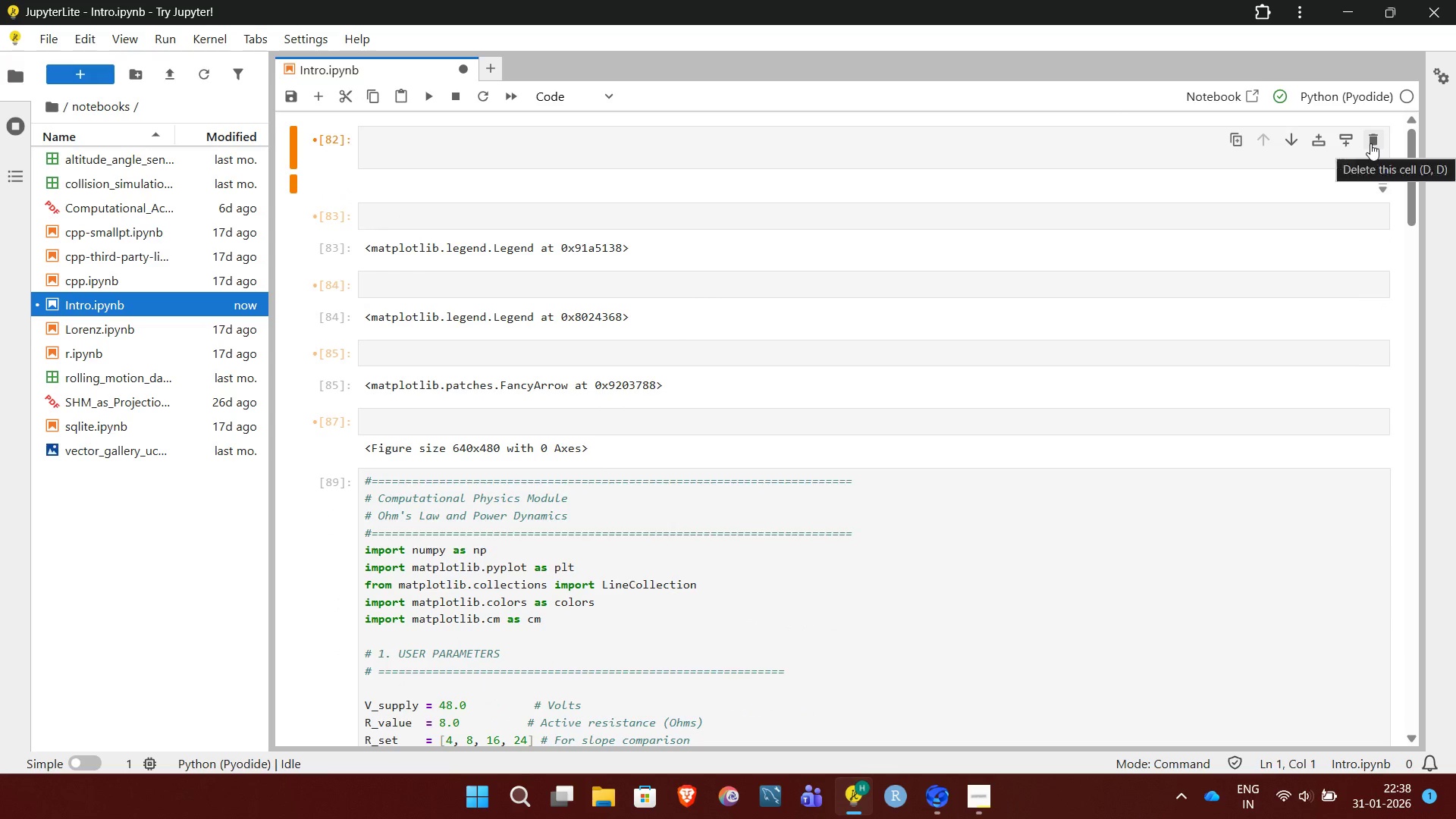 
left_click([1370, 143])
 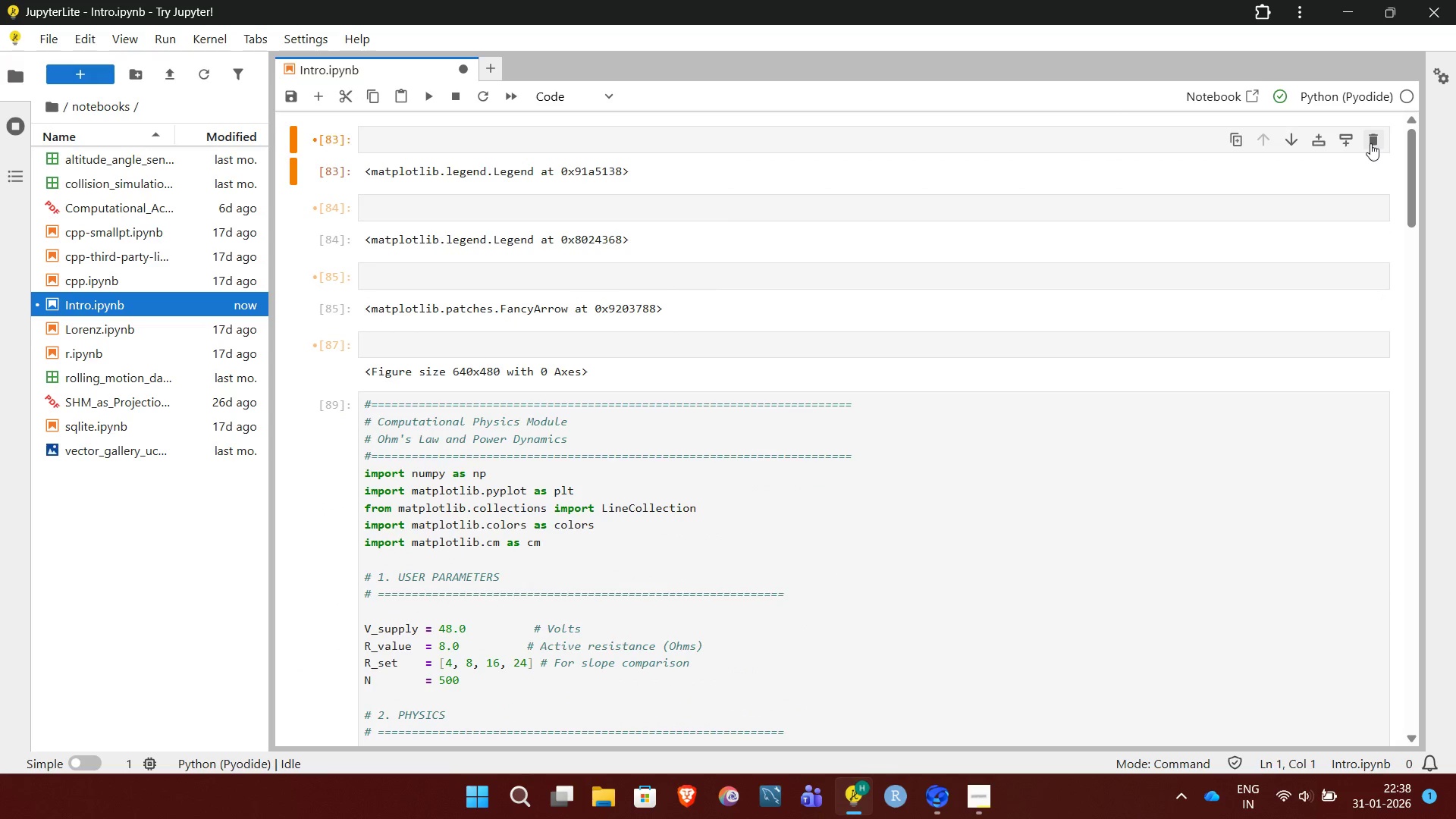 
left_click([1370, 143])
 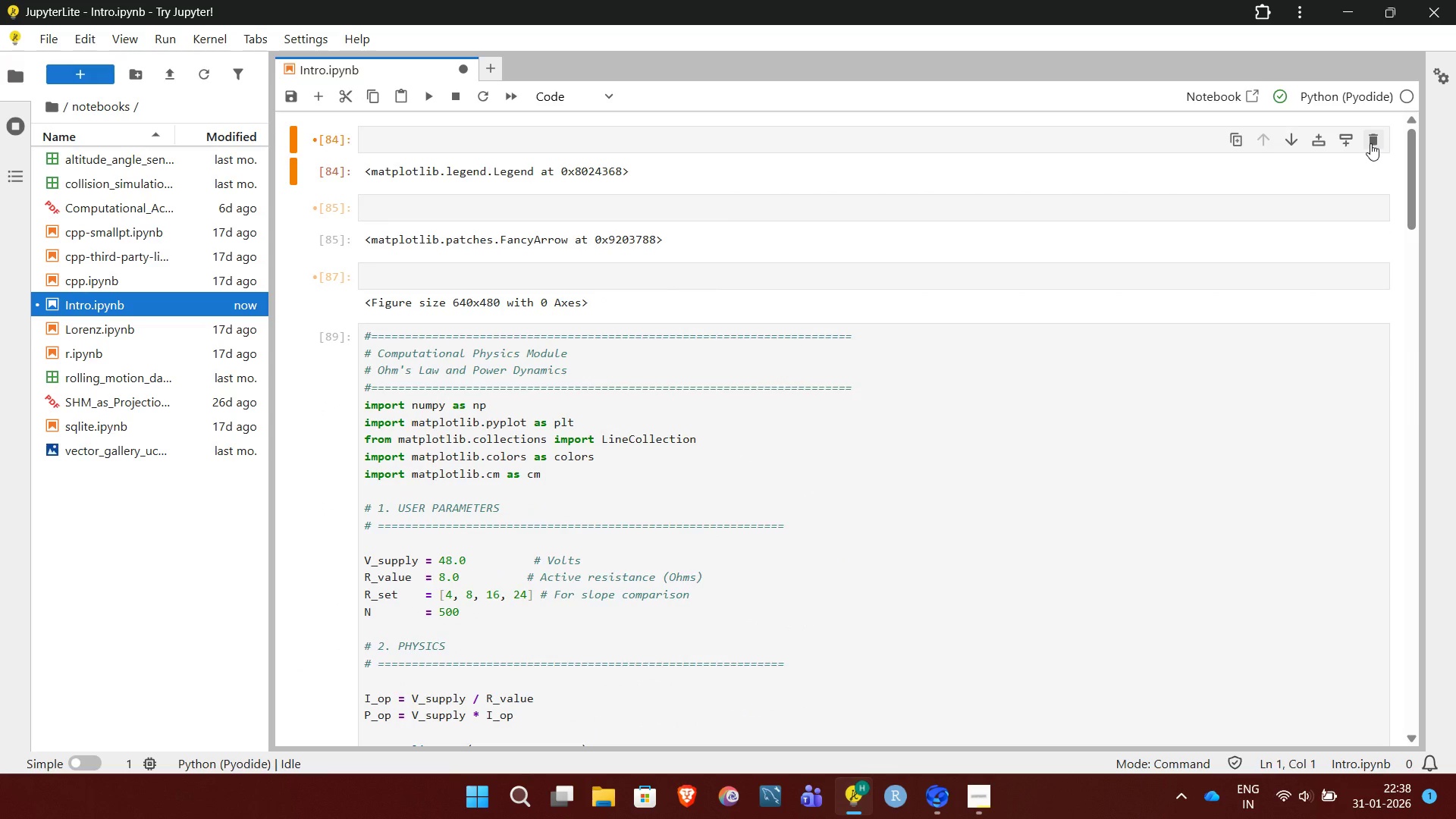 
left_click([1370, 143])
 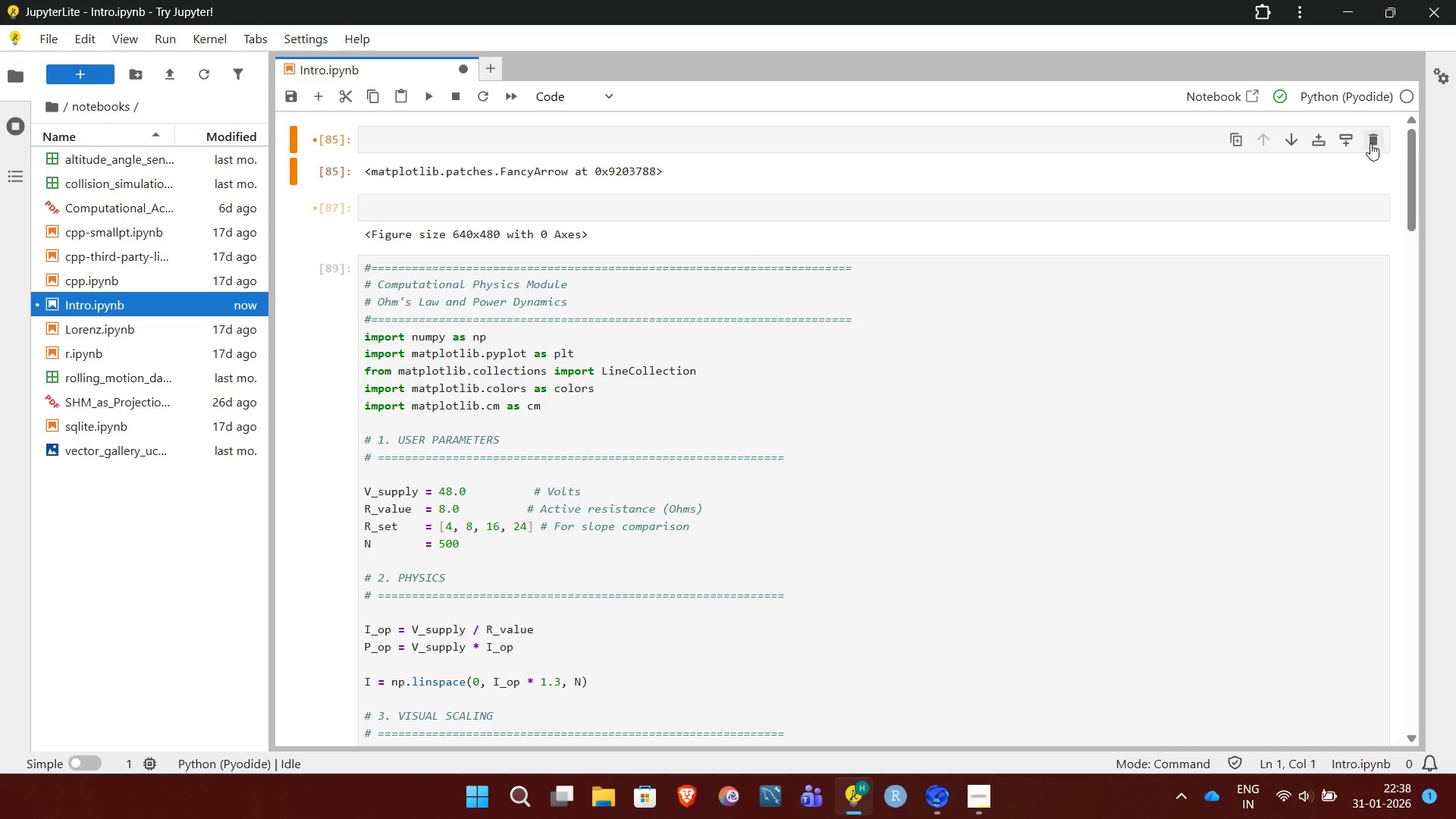 
left_click([1370, 143])
 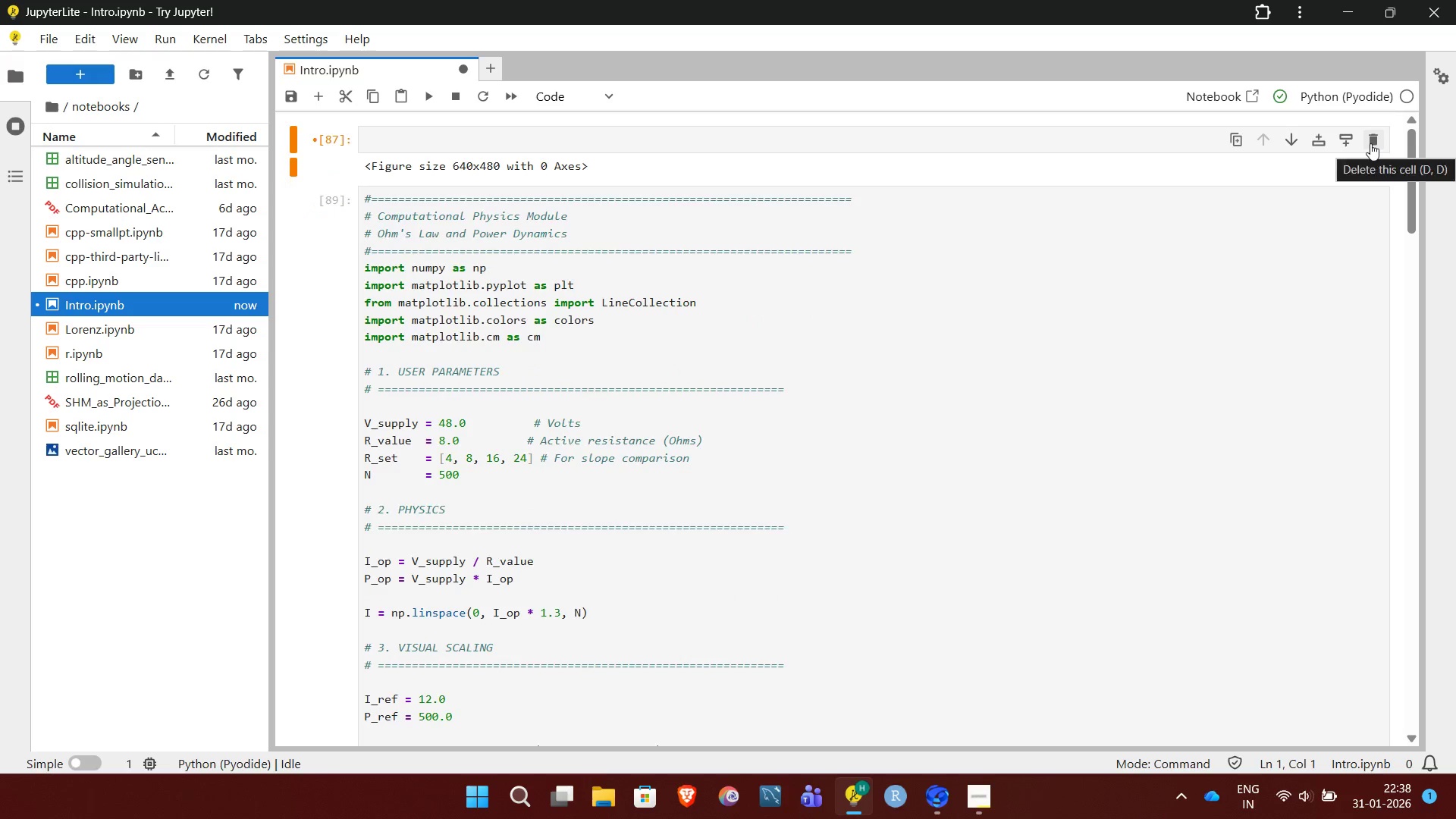 
left_click([1370, 143])
 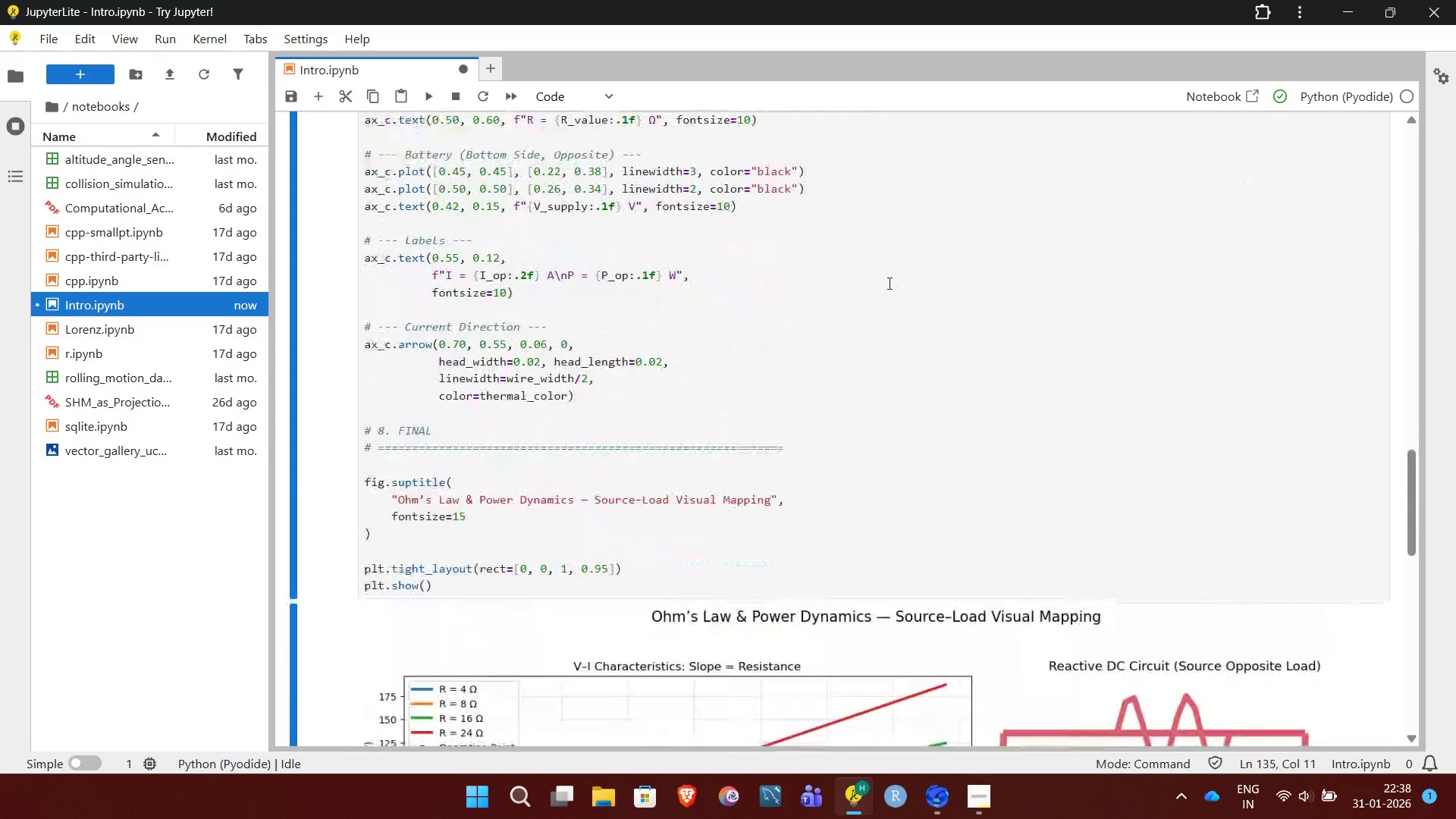 
wait(12.19)
 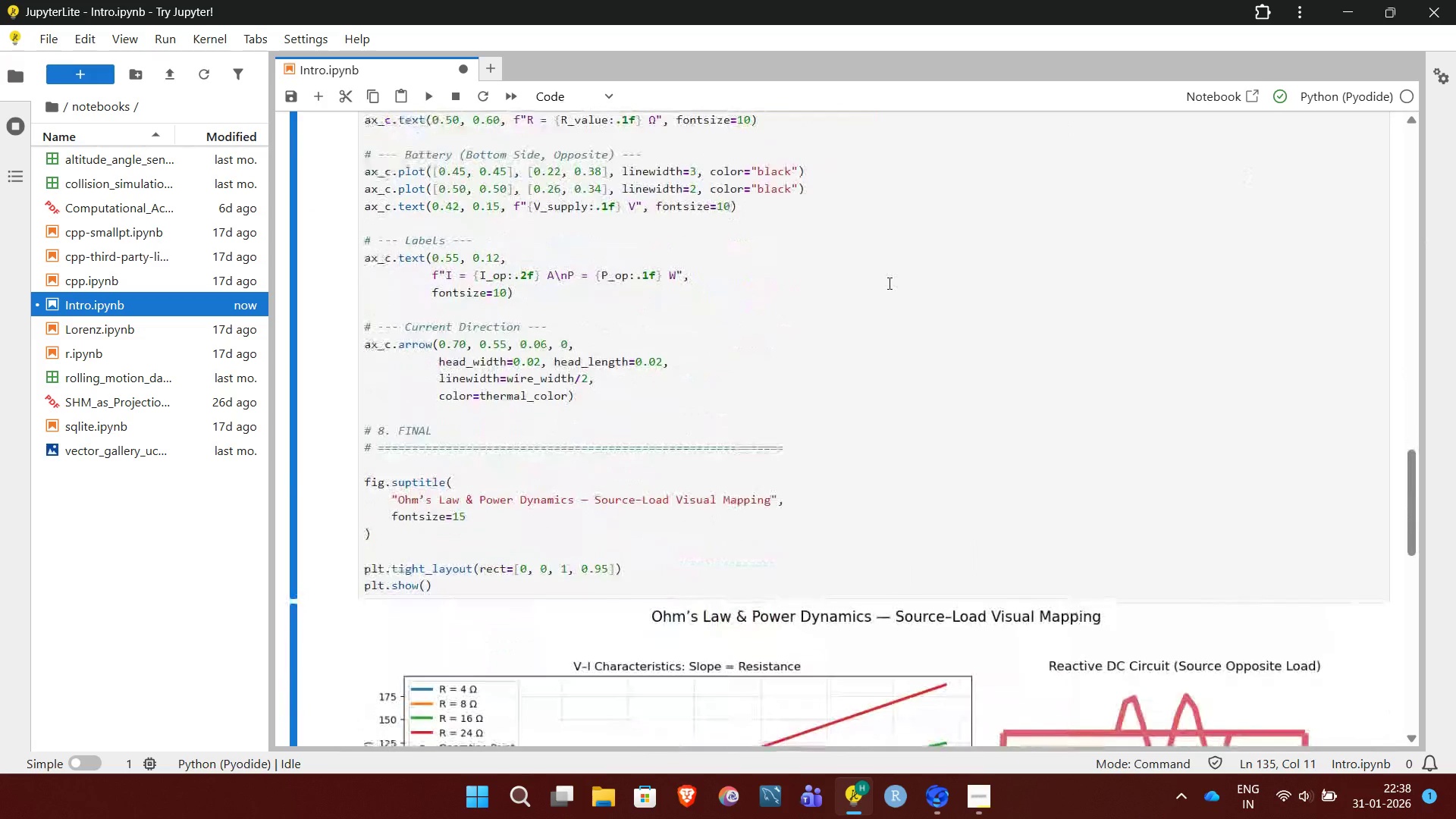 
left_click([460, 237])
 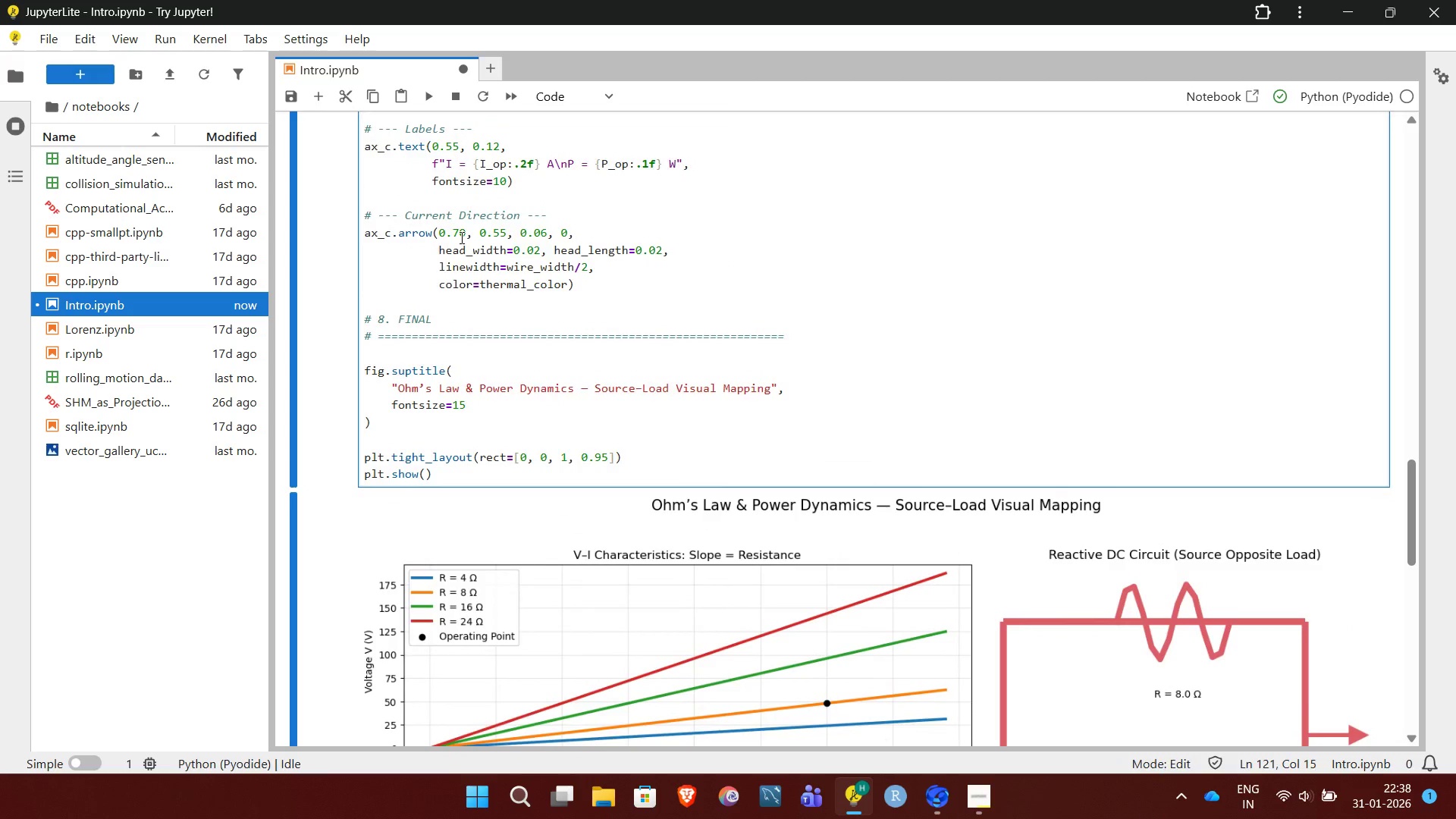 
key(Backspace)
 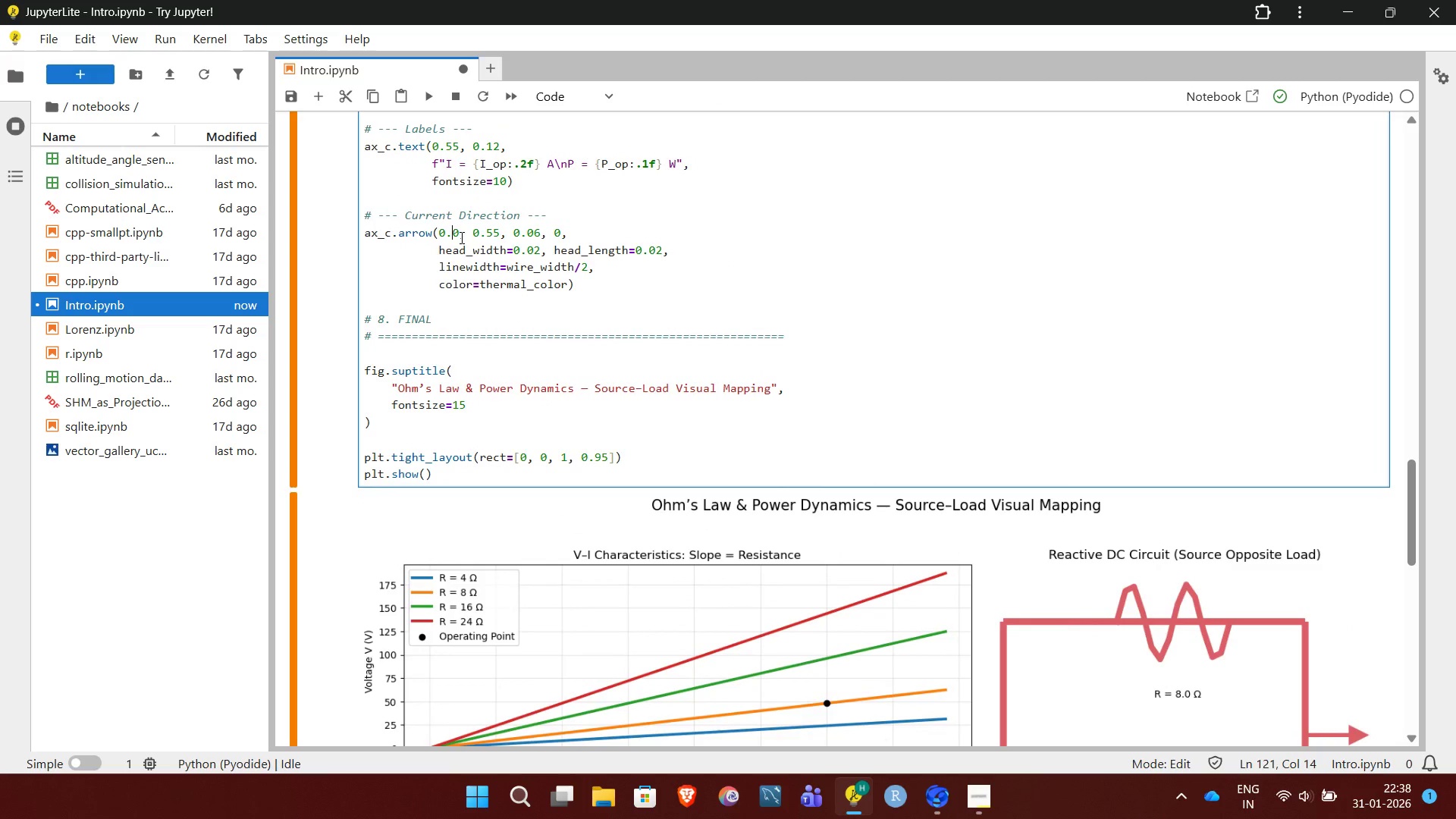 
key(3)
 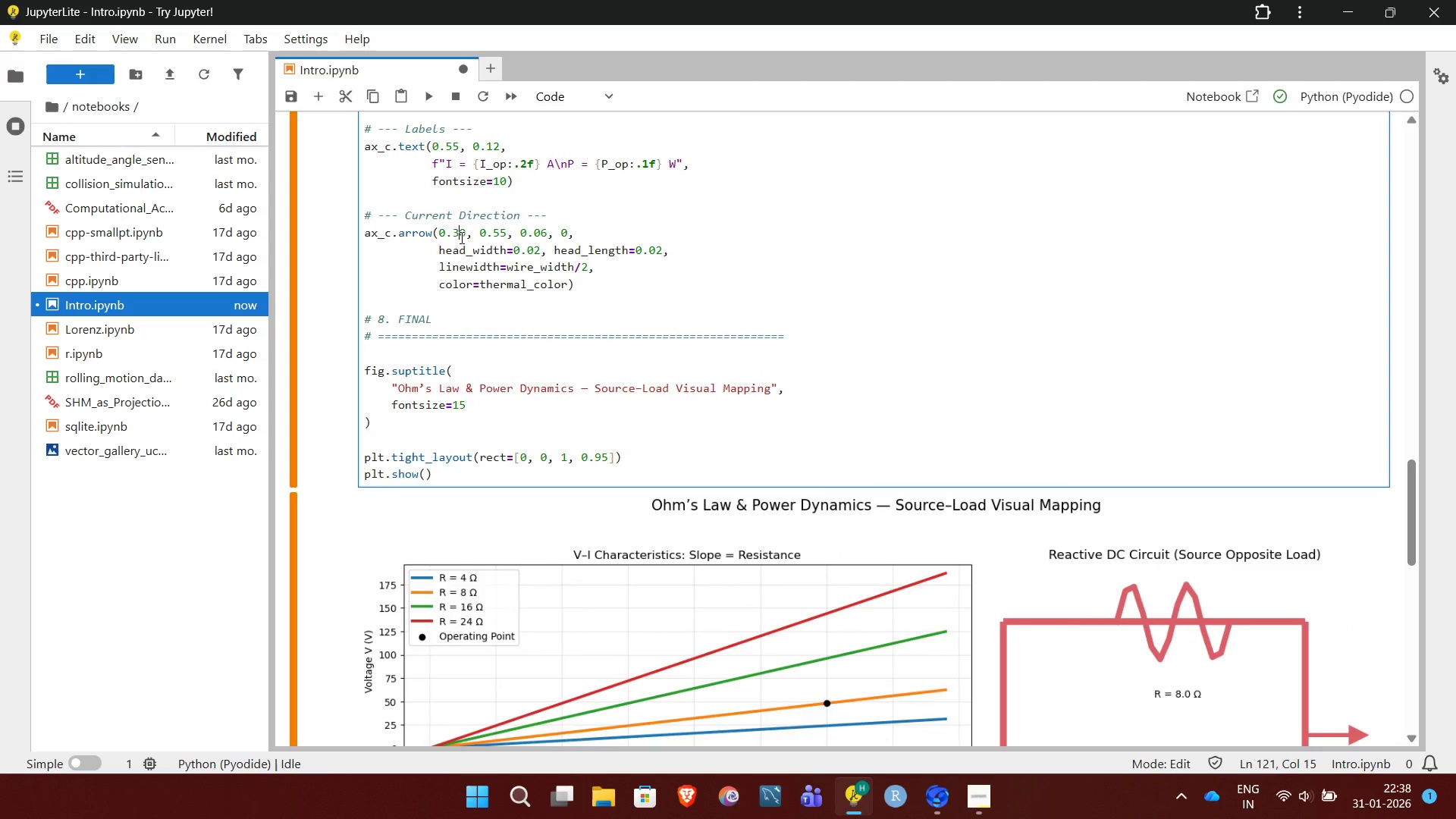 
key(Control+Enter)
 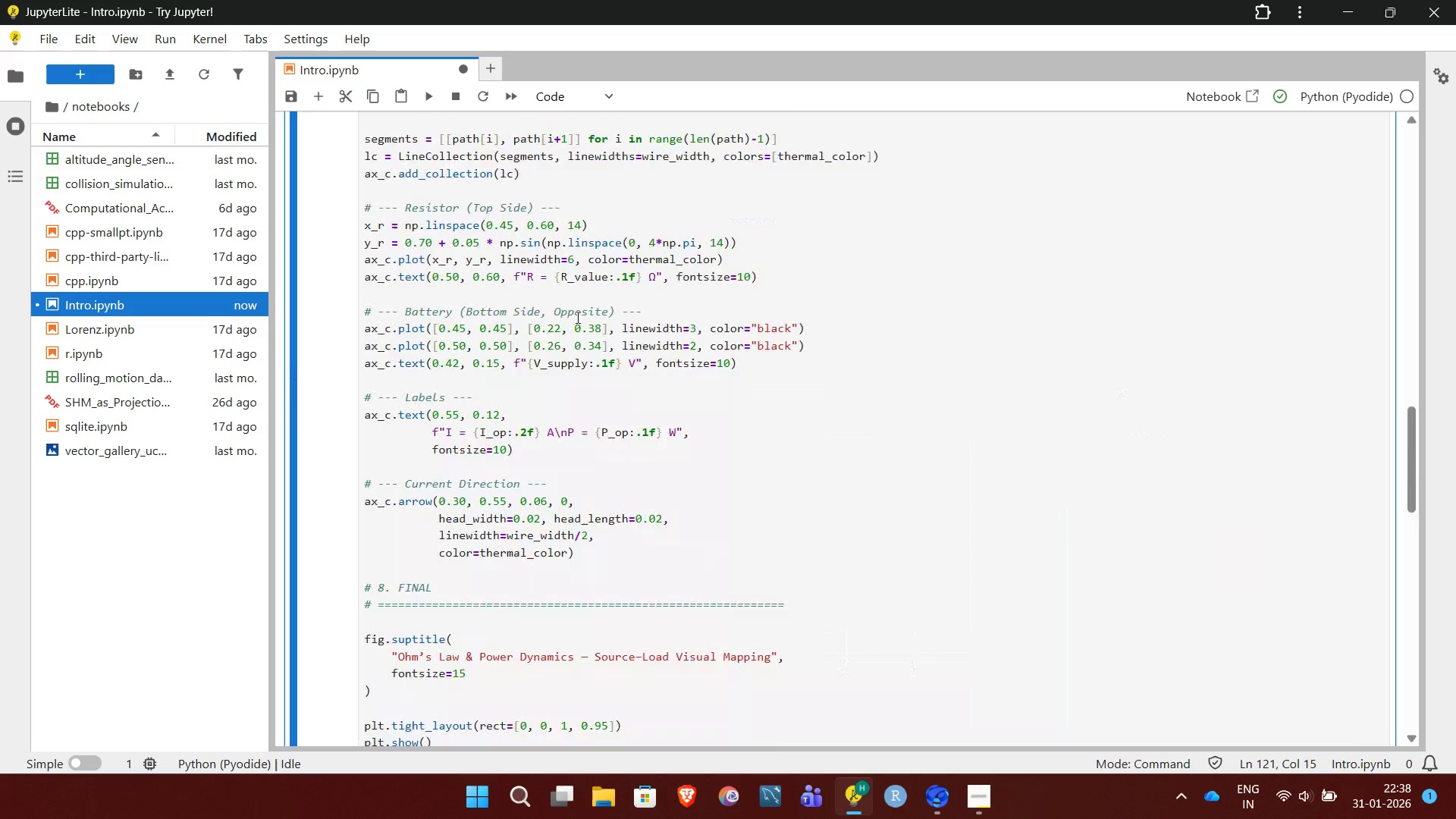 
wait(11.24)
 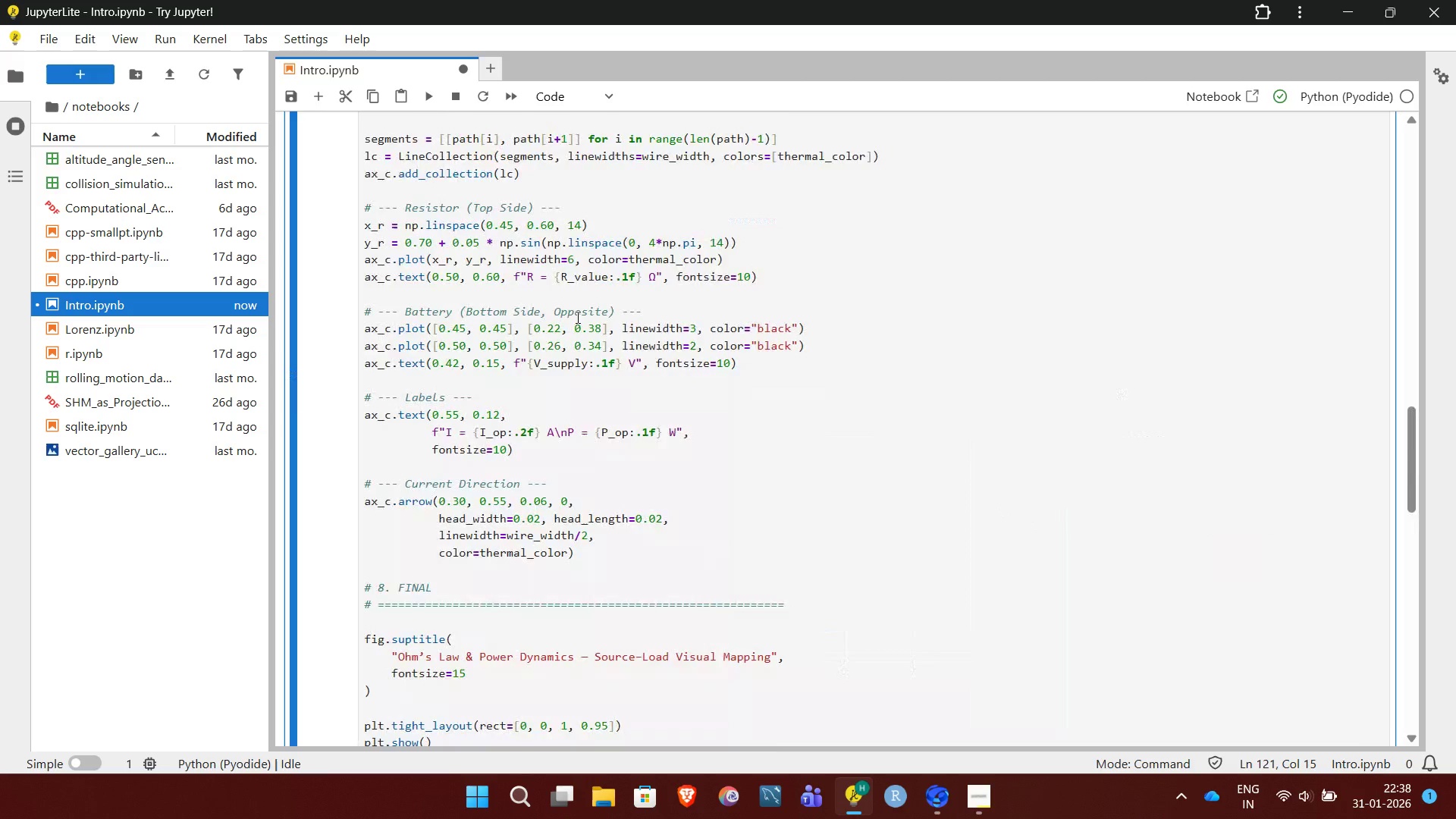 
left_click([498, 491])
 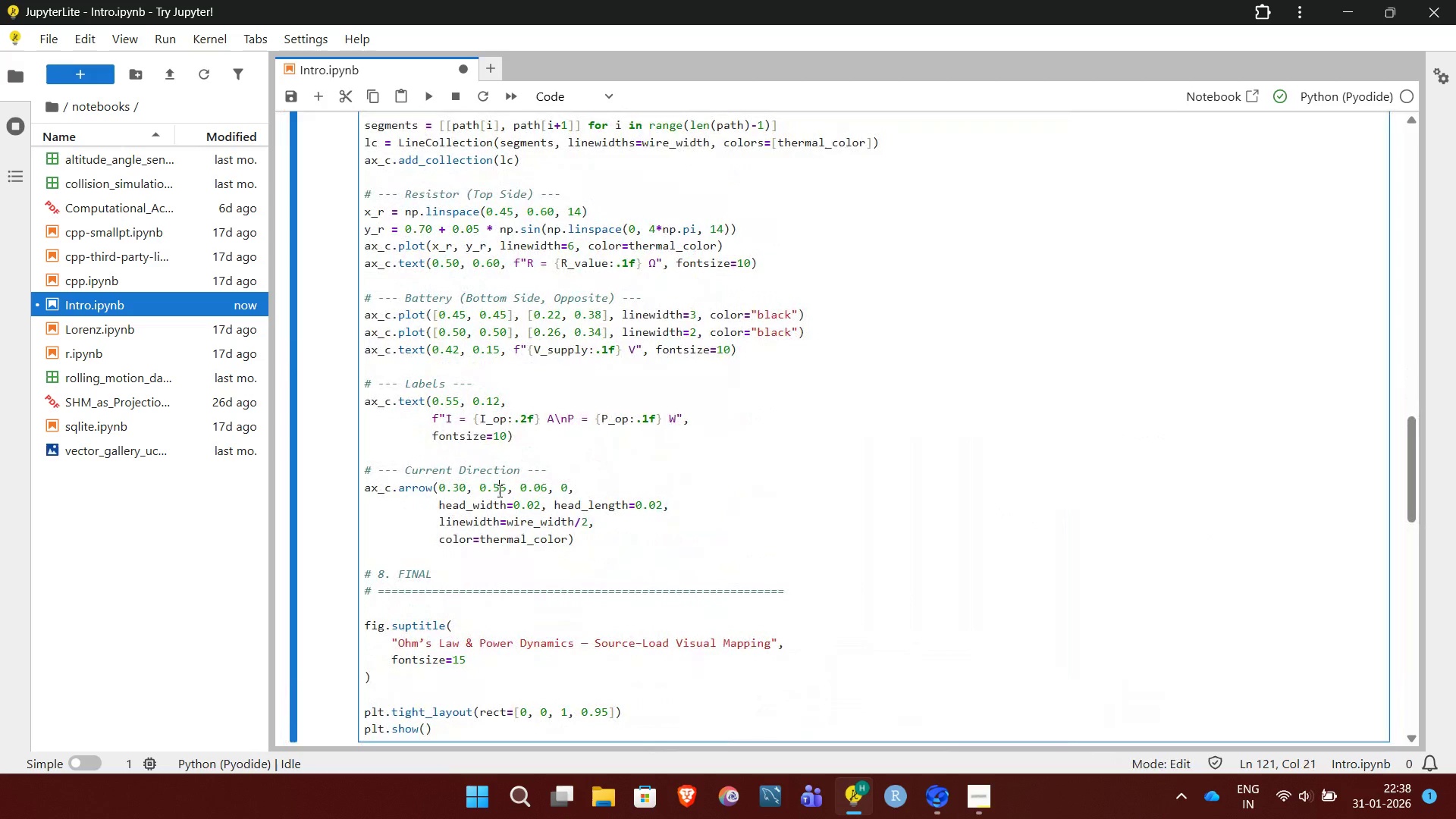 
key(Backspace)
 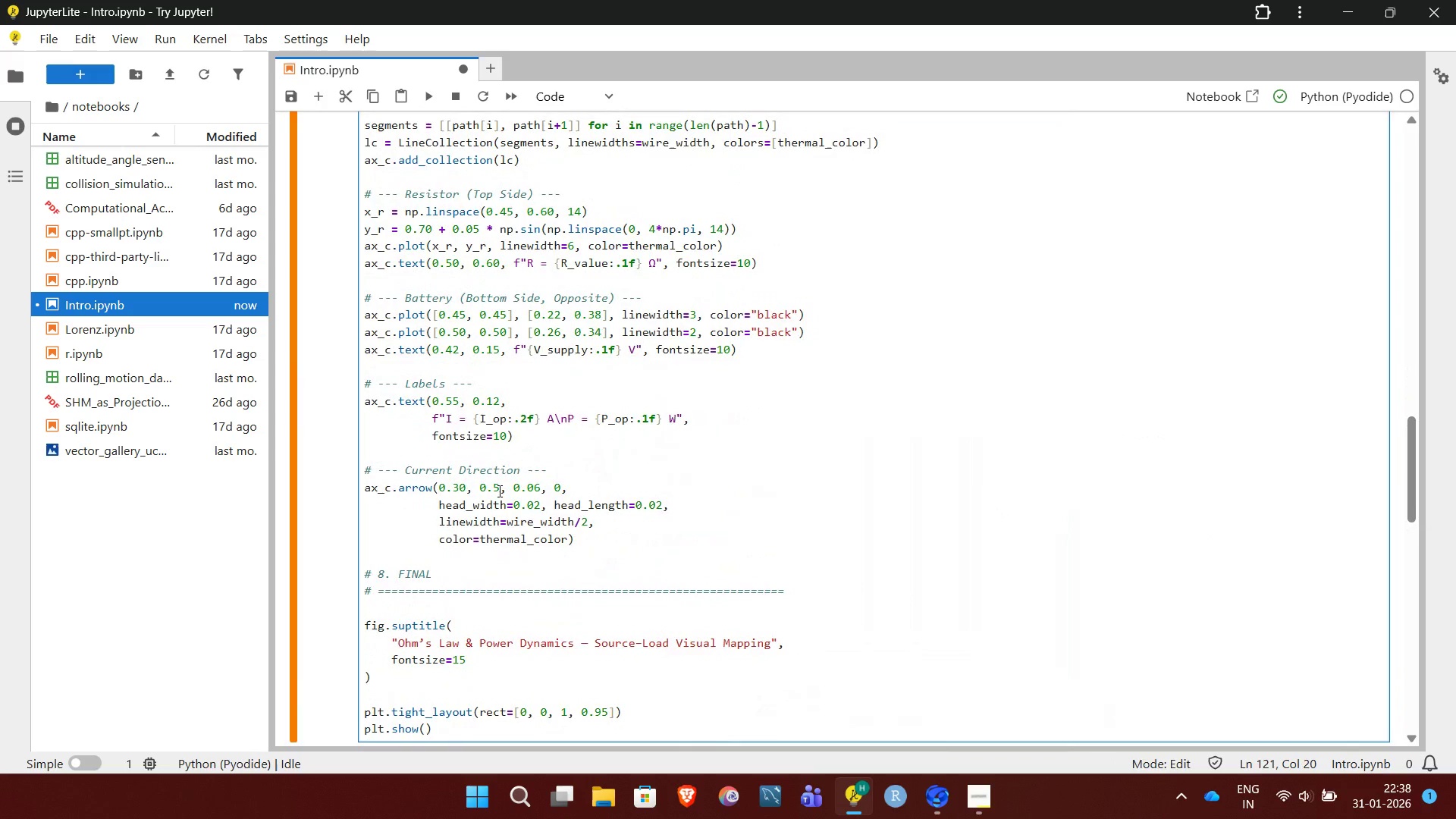 
key(7)
 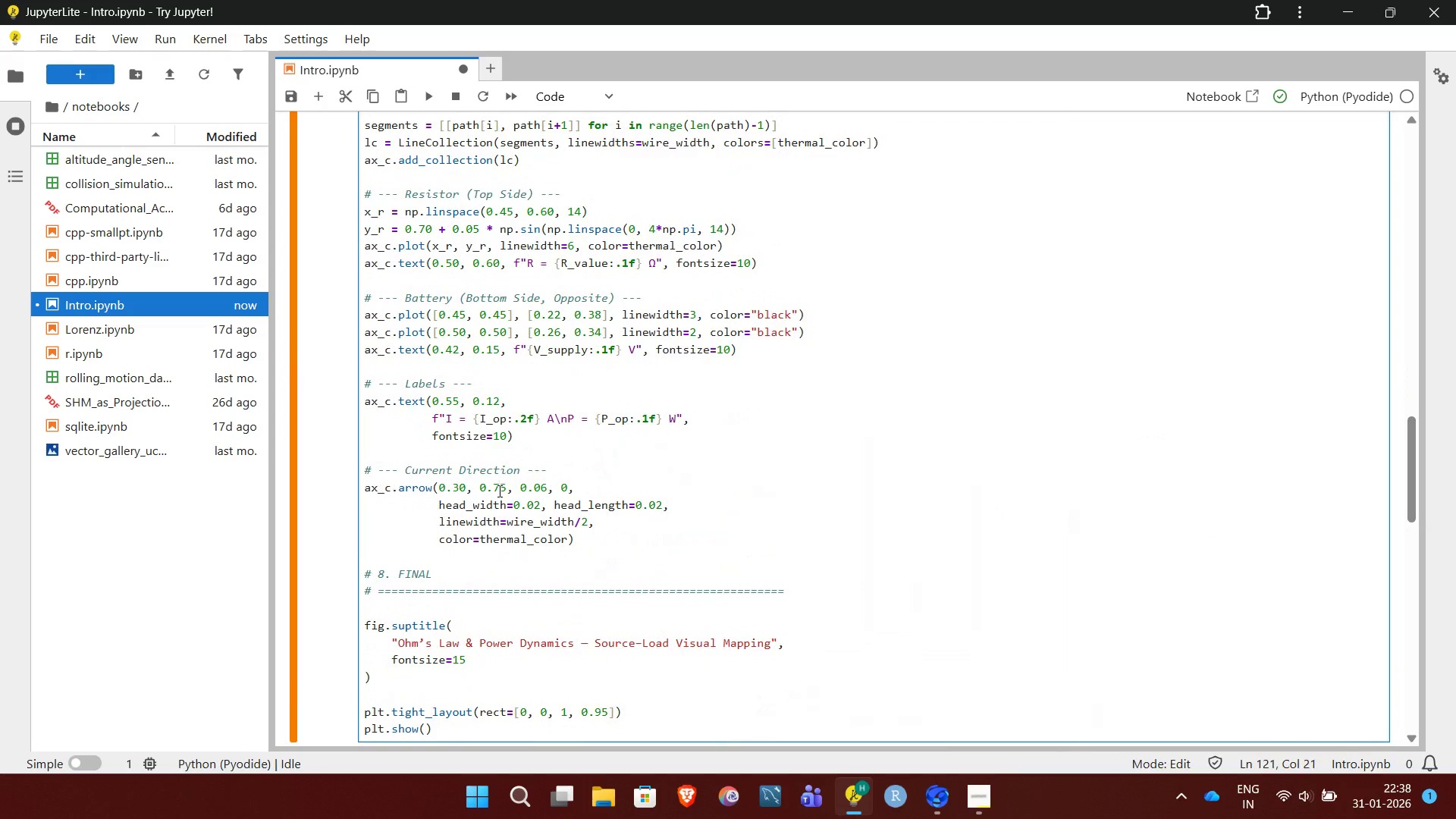 
key(Control+Enter)
 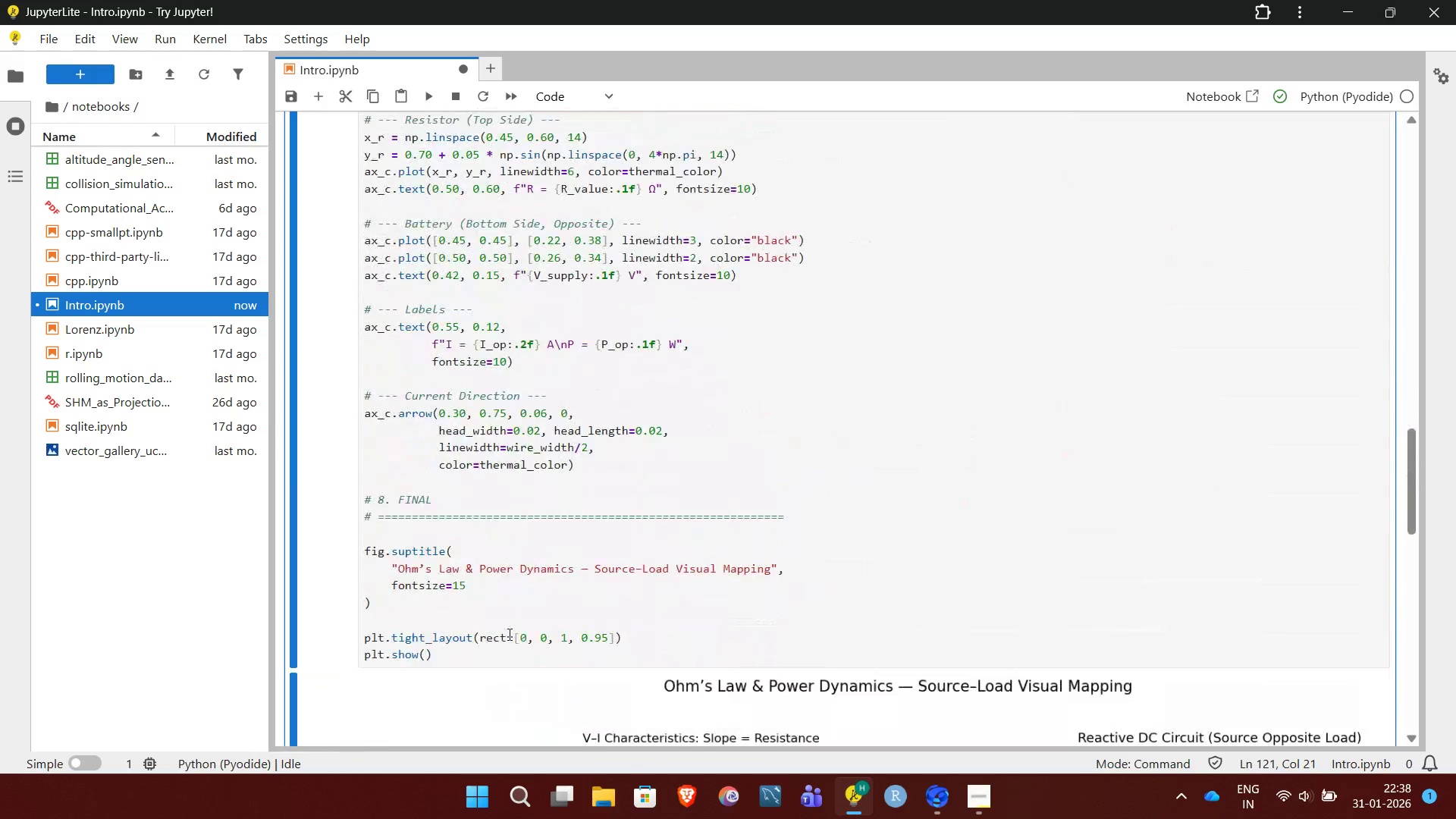 
wait(5.86)
 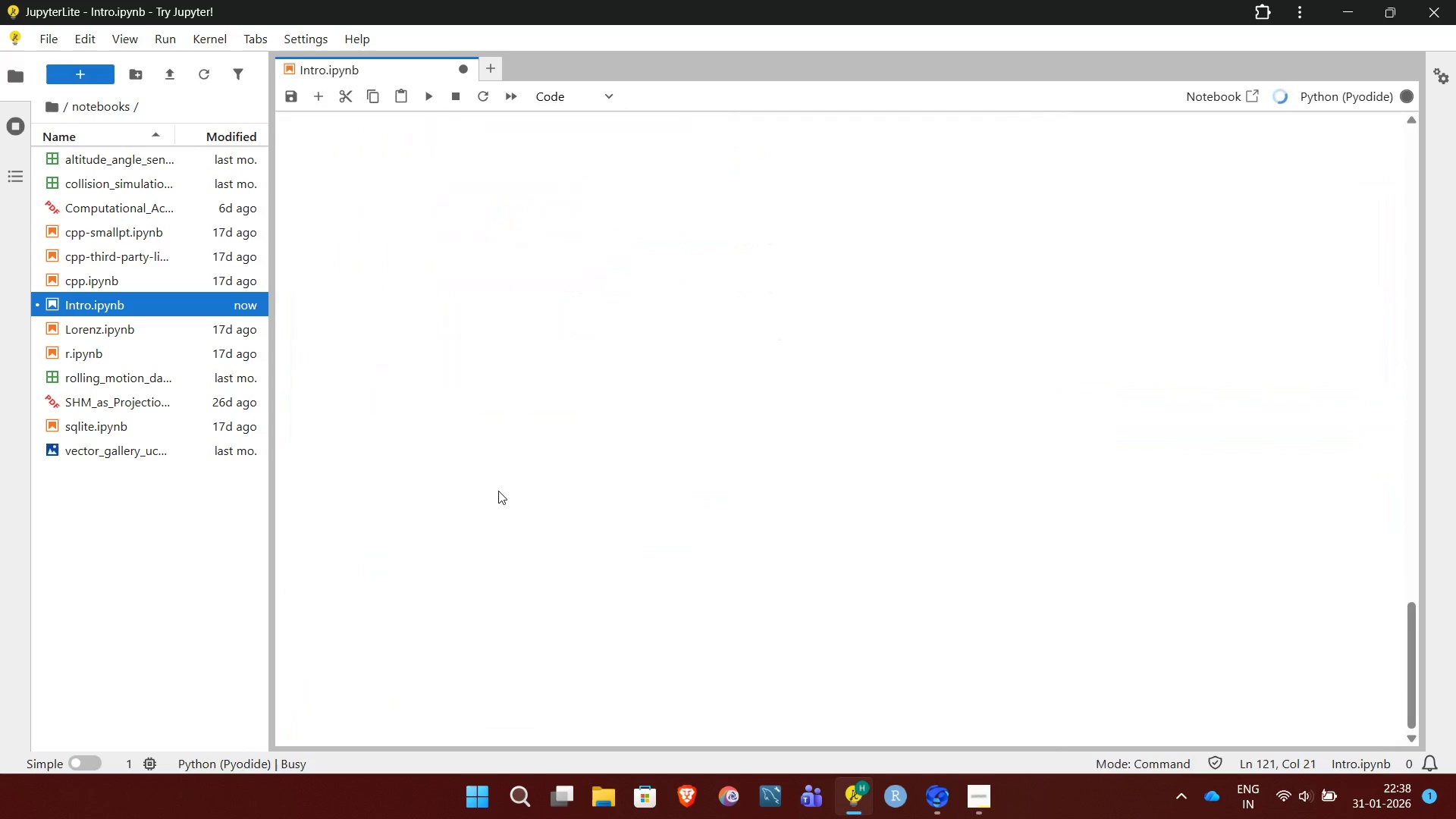 
left_click([506, 417])
 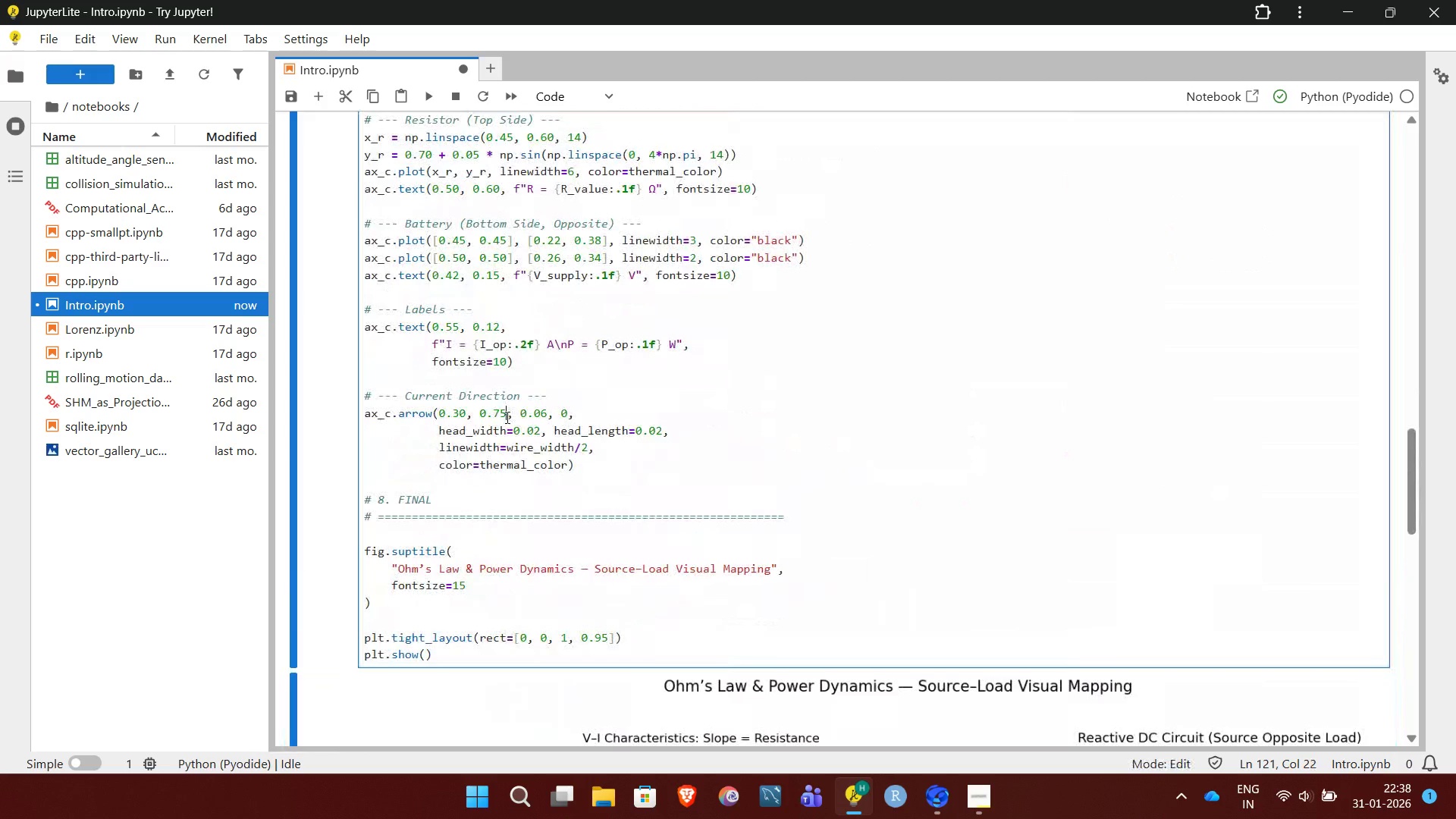 
key(Backspace)
 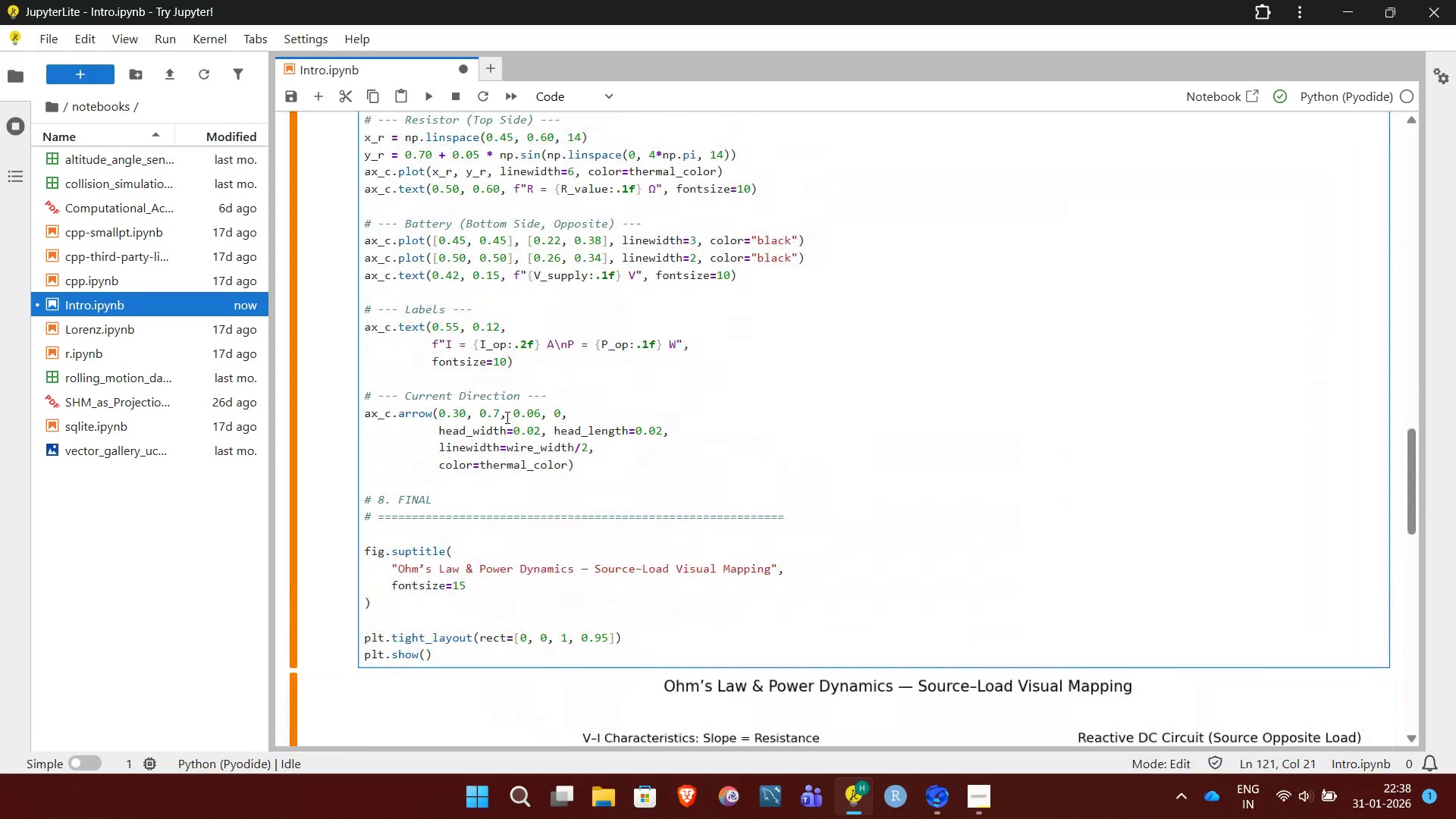 
key(0)
 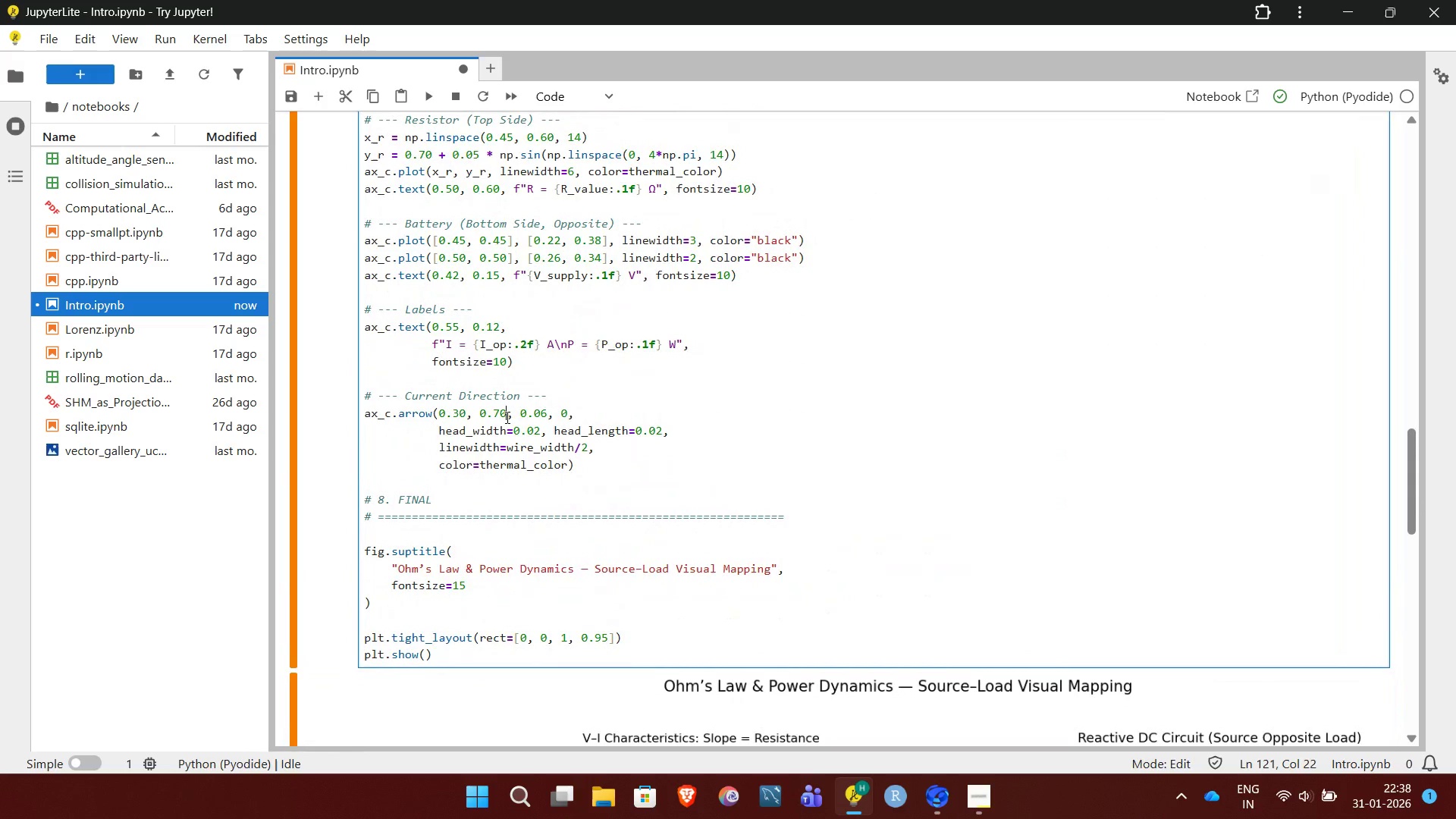 
key(Control+Enter)
 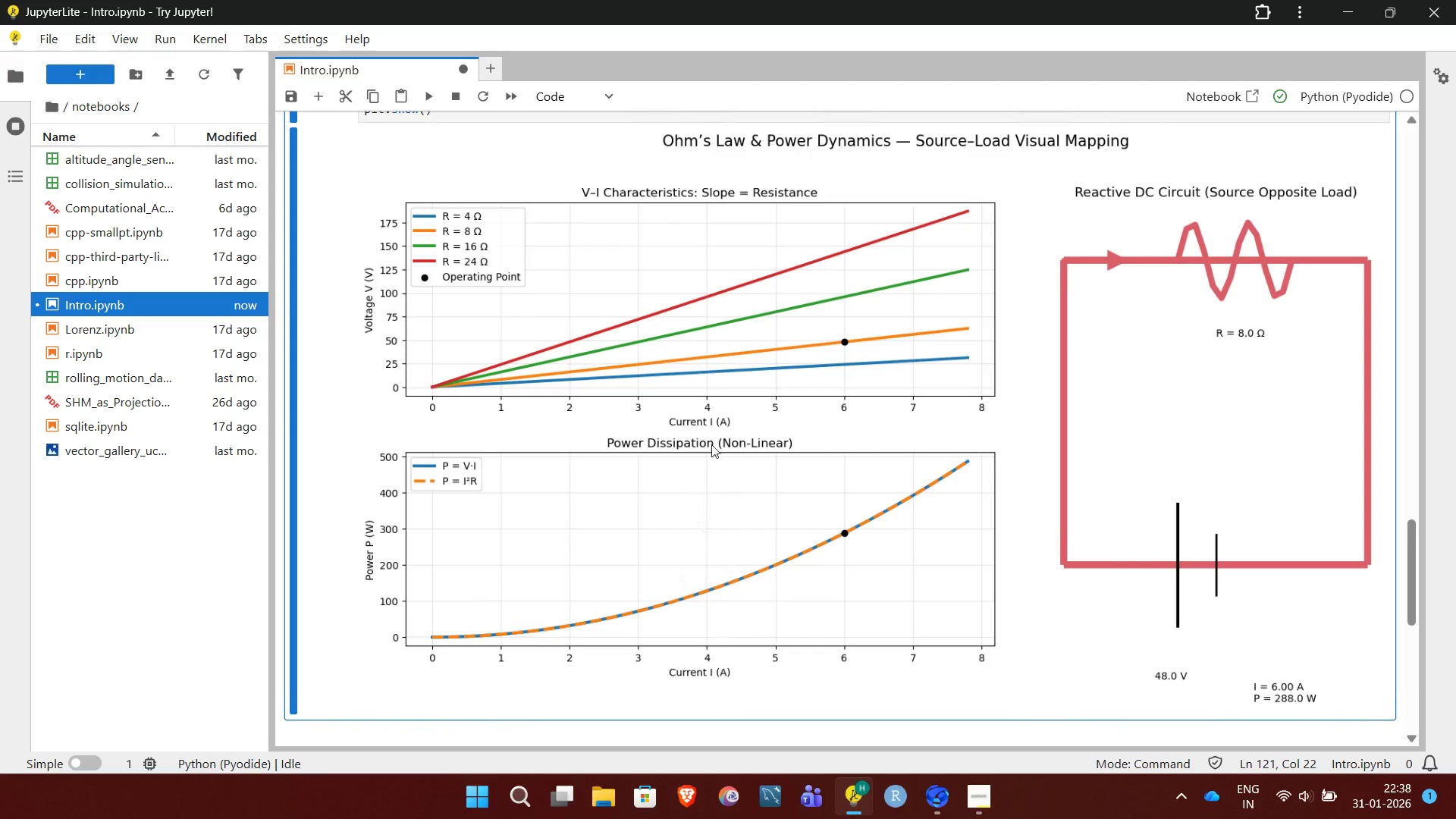 
wait(11.33)
 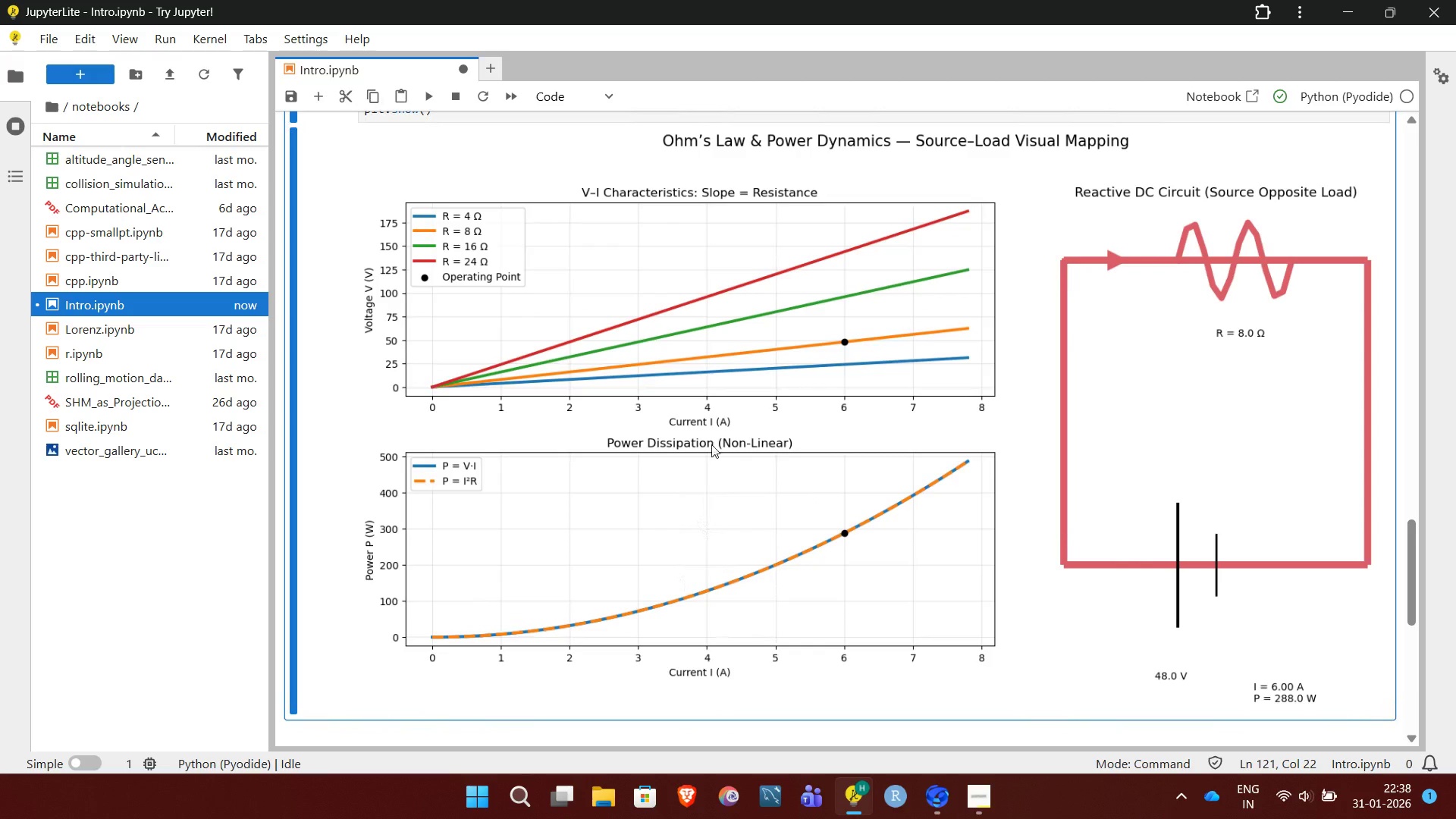 
left_click([974, 781])